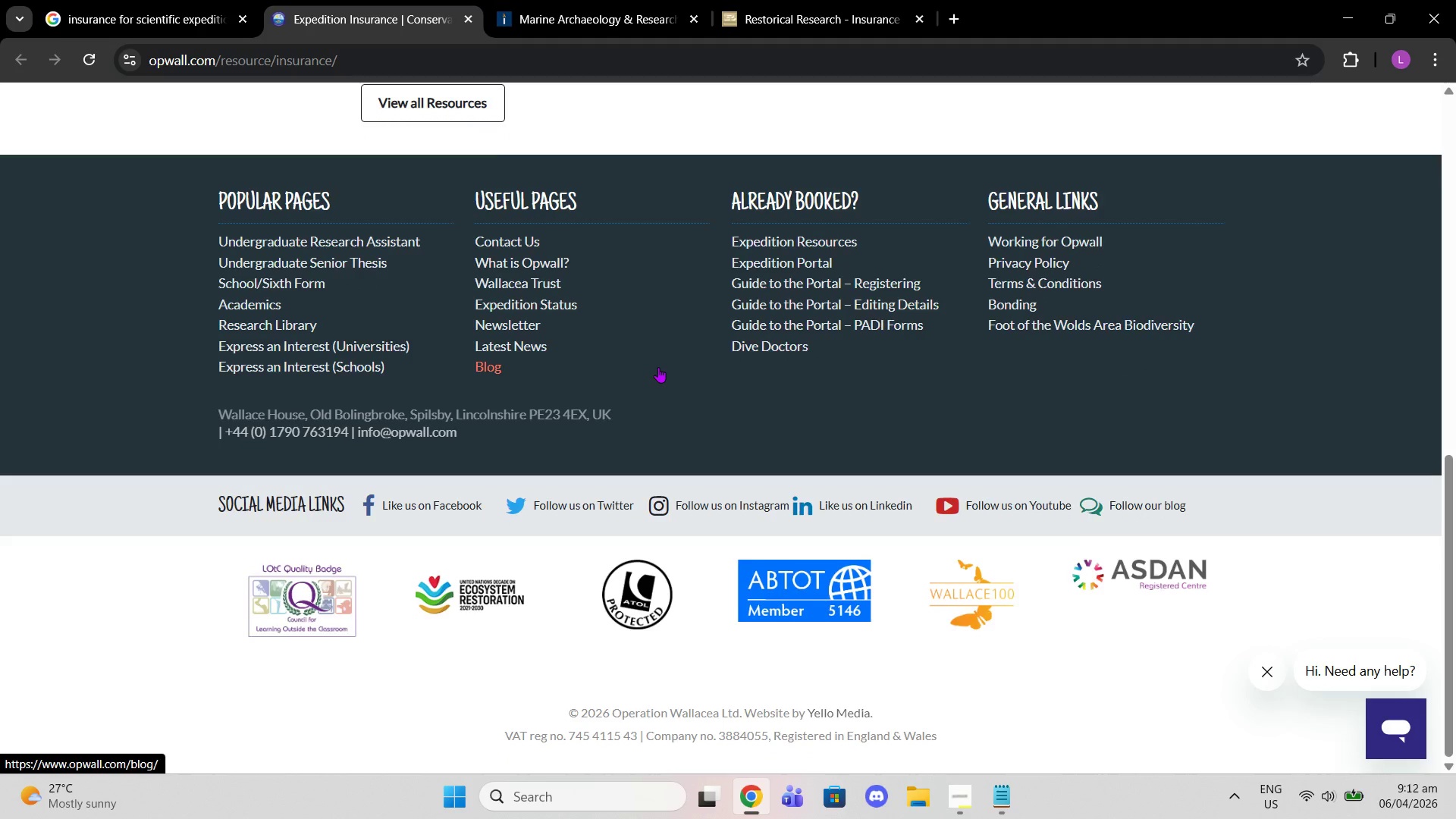 
scroll: coordinate [658, 367], scroll_direction: up, amount: 1.0
 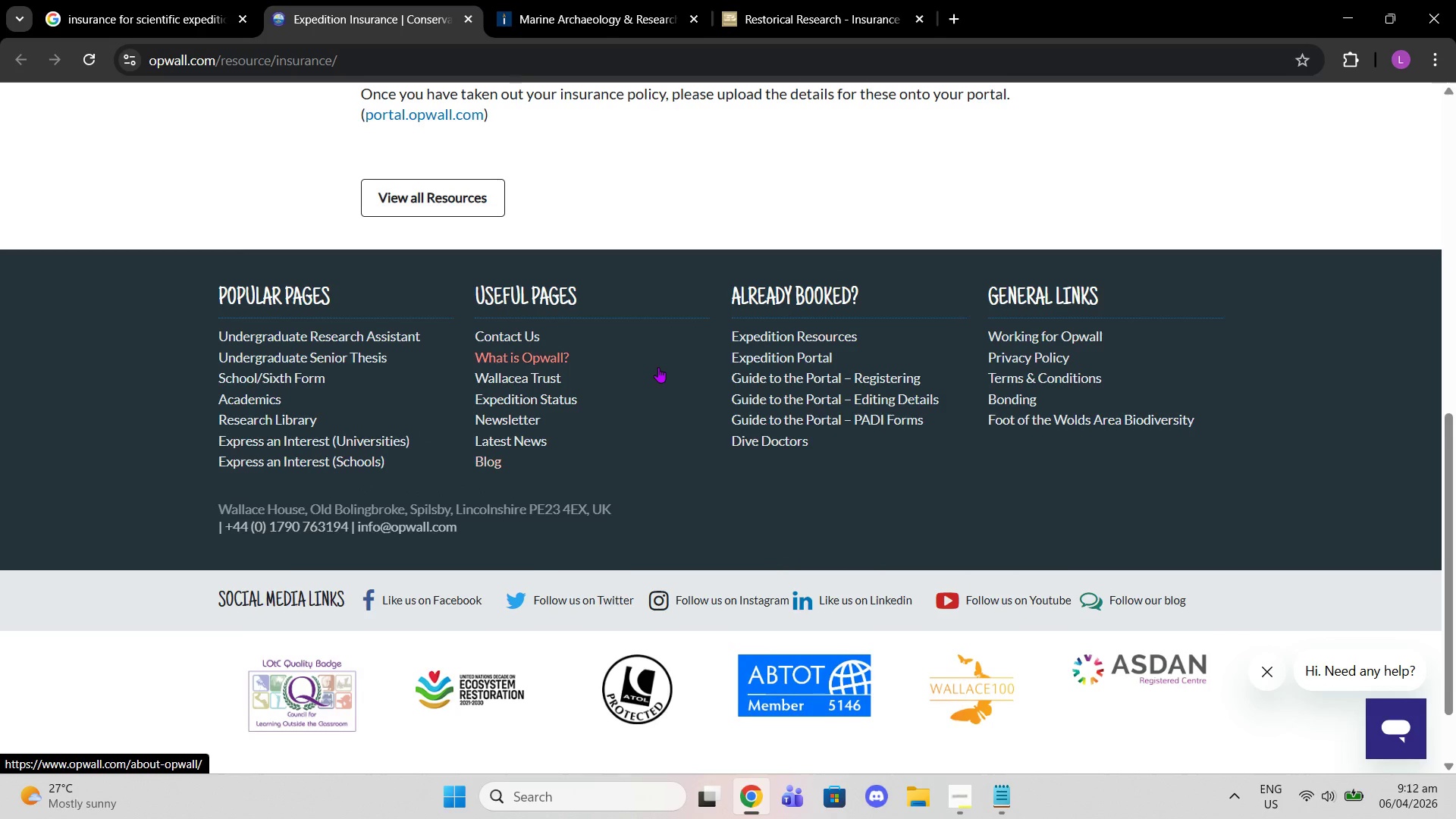 
scroll: coordinate [658, 367], scroll_direction: down, amount: 1.0
 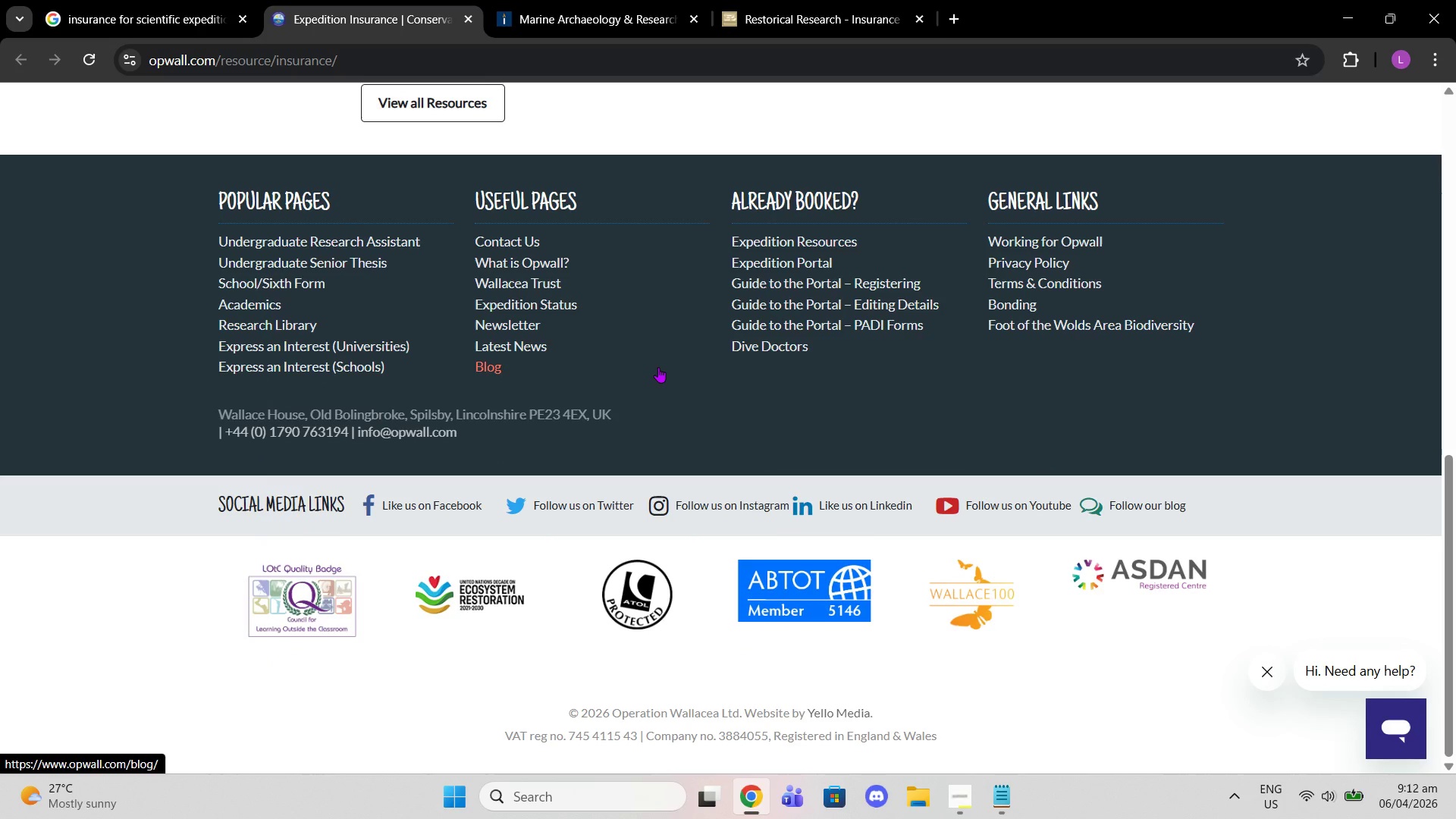 
scroll: coordinate [658, 367], scroll_direction: none, amount: 0.0
 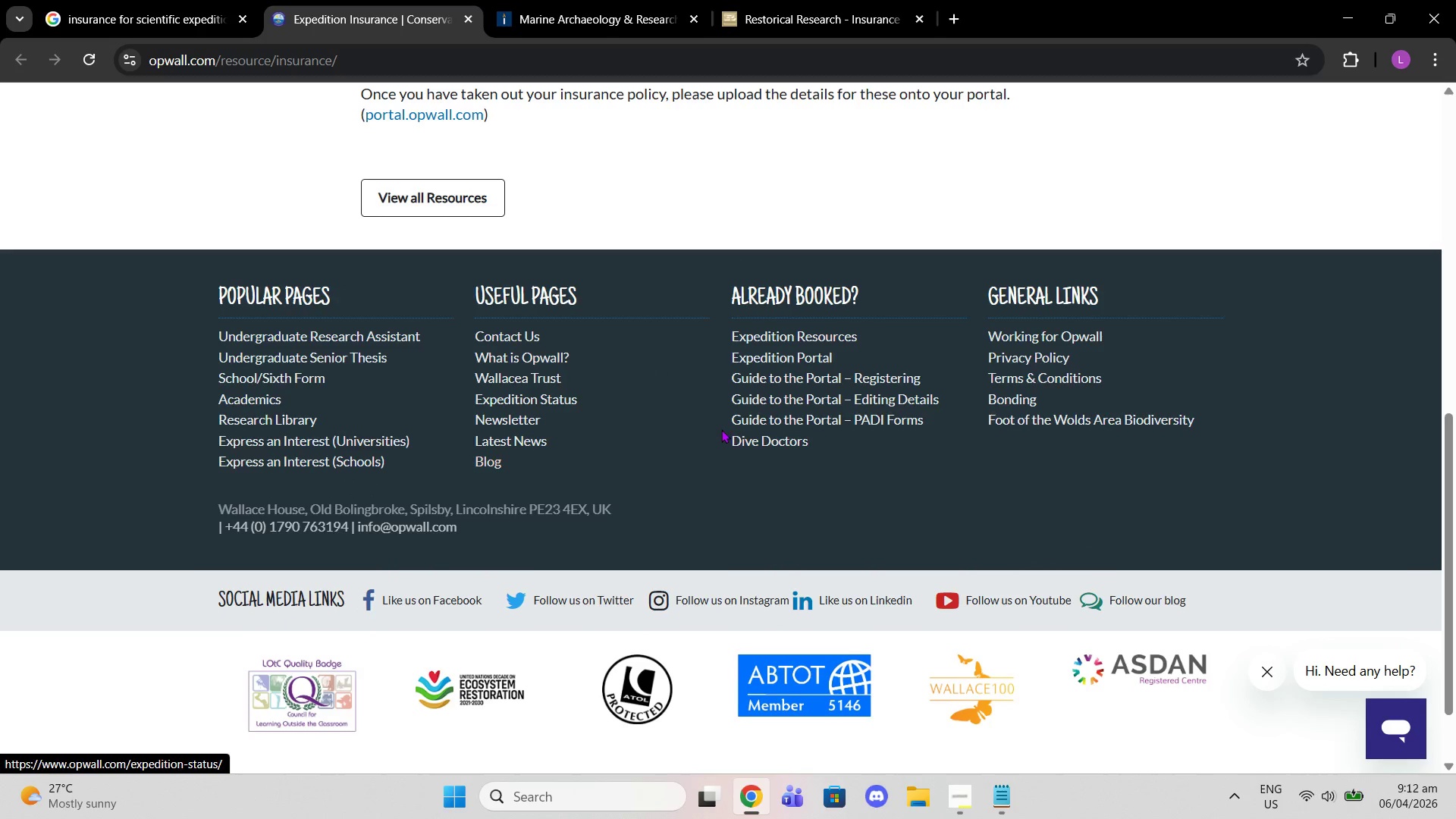 
scroll: coordinate [721, 429], scroll_direction: down, amount: 1.0
 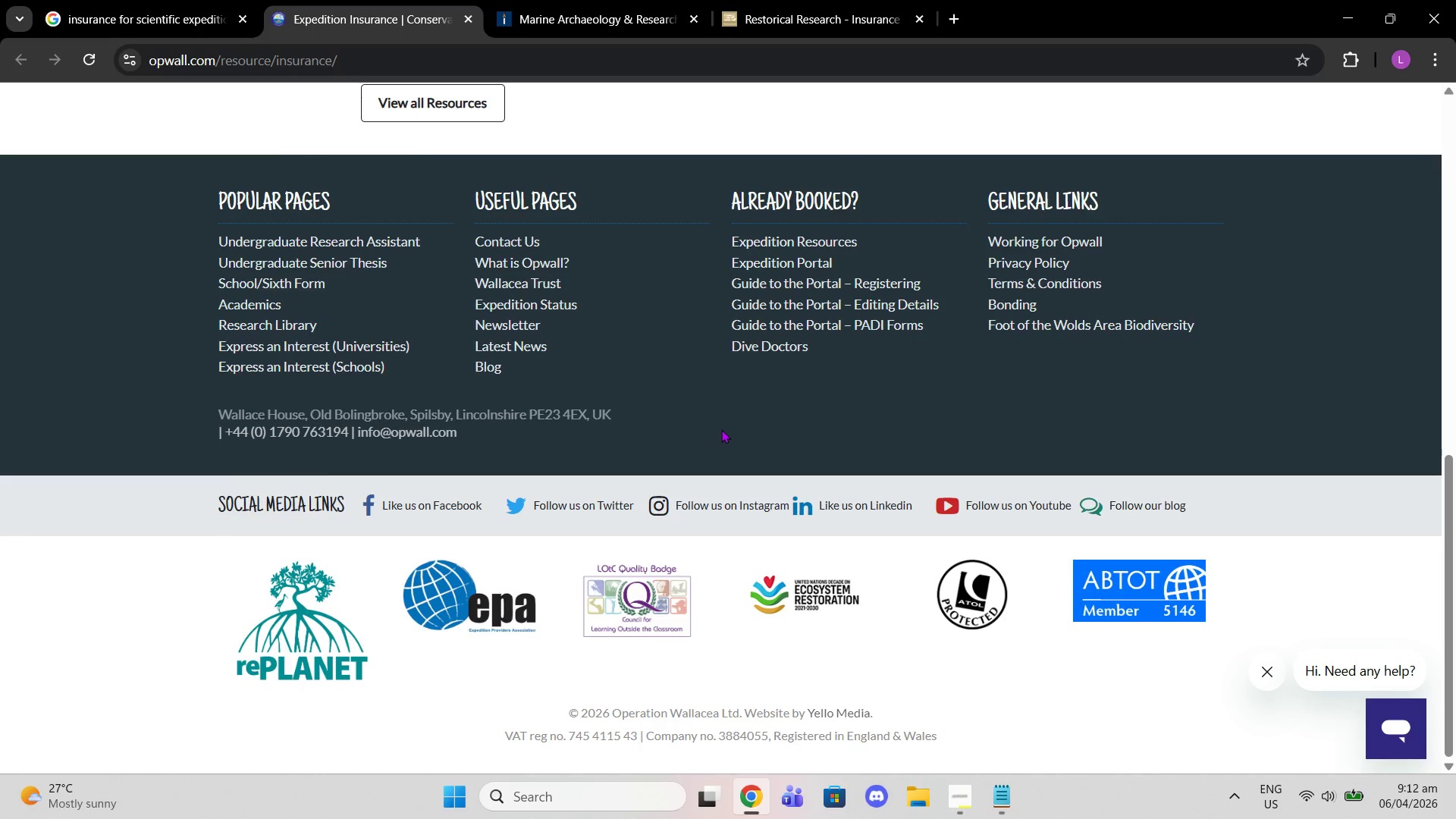 
scroll: coordinate [721, 429], scroll_direction: none, amount: 0.0
 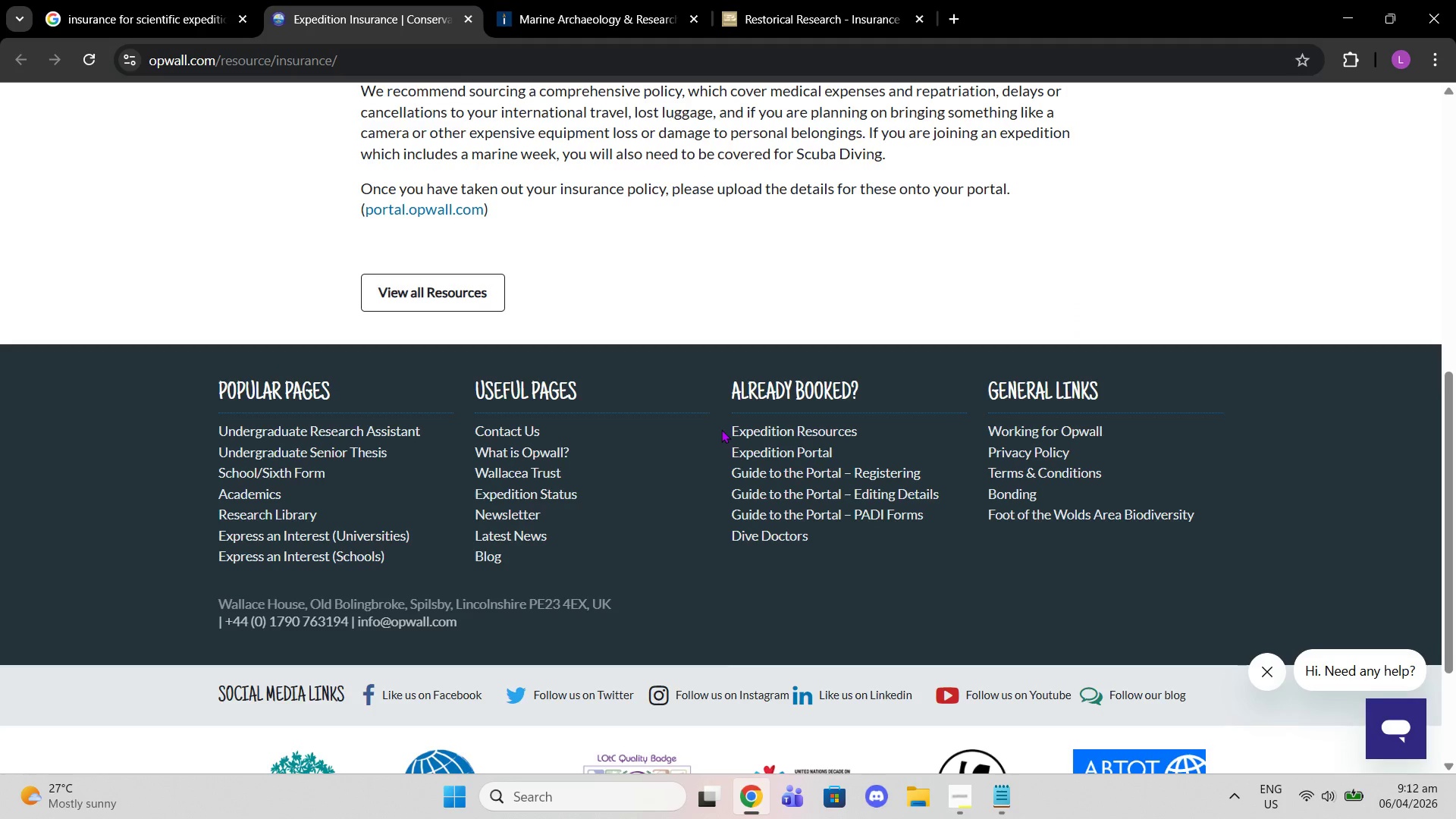 
scroll: coordinate [742, 429], scroll_direction: up, amount: 5.0
 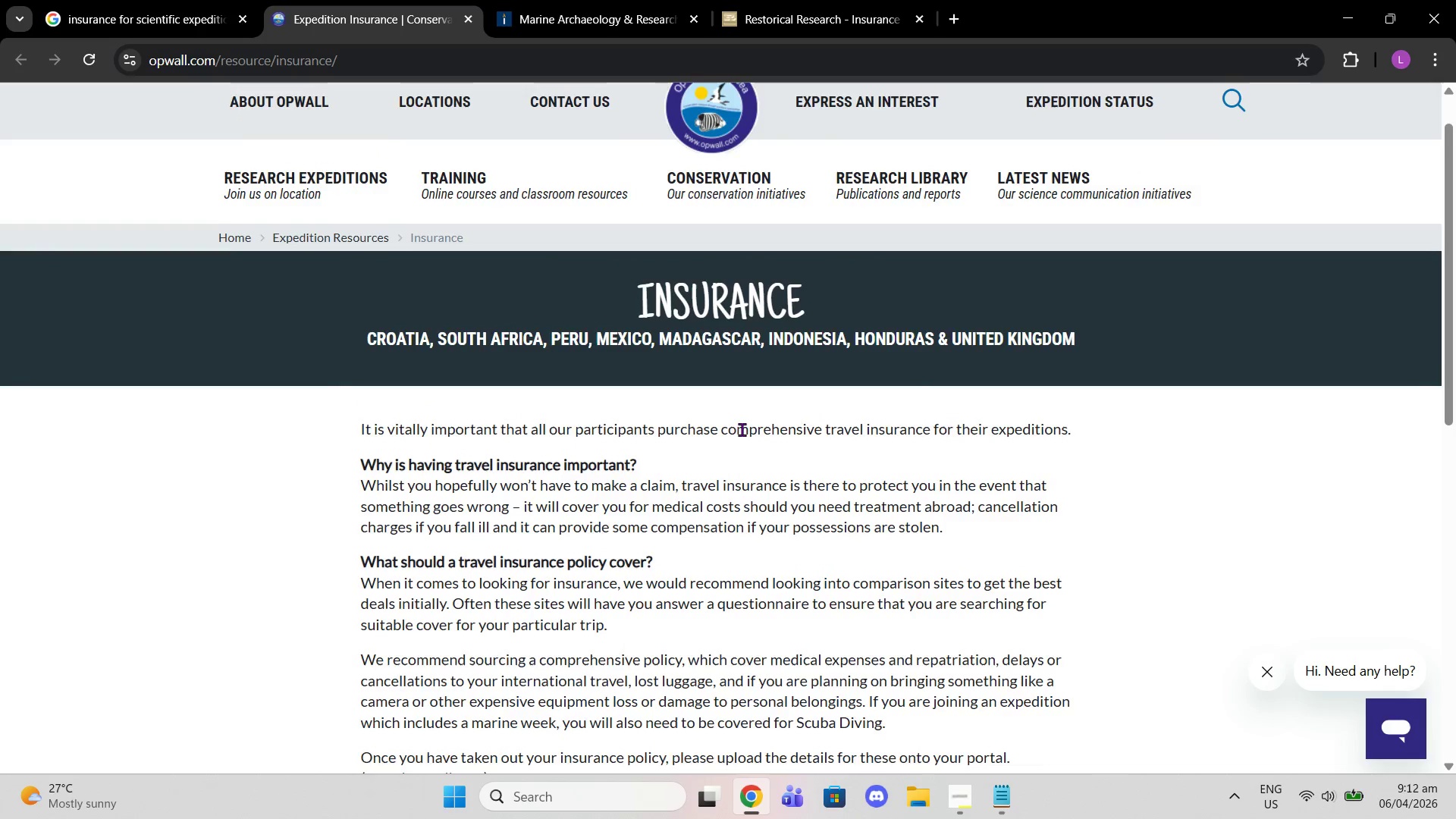 
scroll: coordinate [742, 429], scroll_direction: down, amount: 4.0
 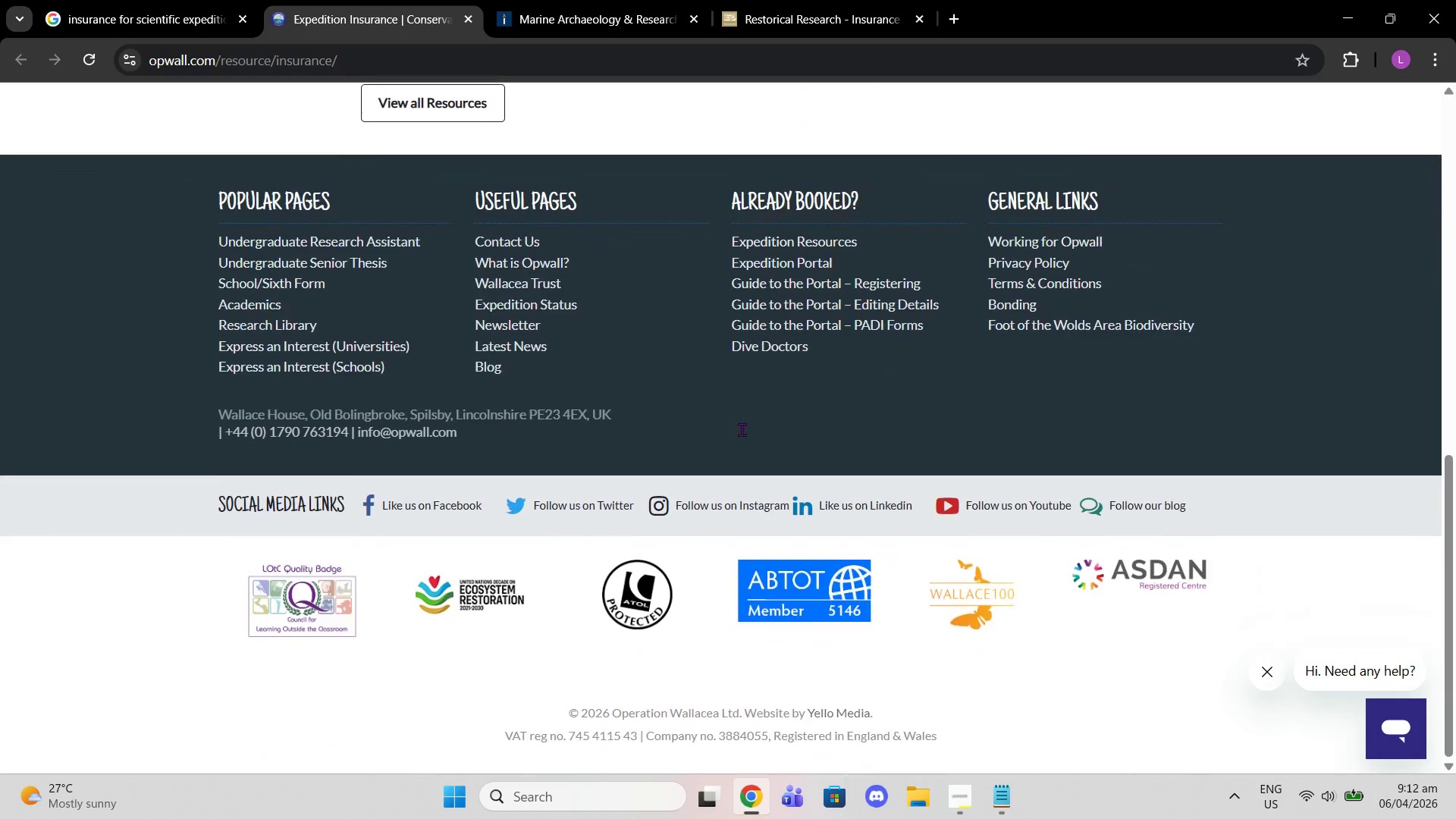 
scroll: coordinate [745, 429], scroll_direction: up, amount: 1.0
 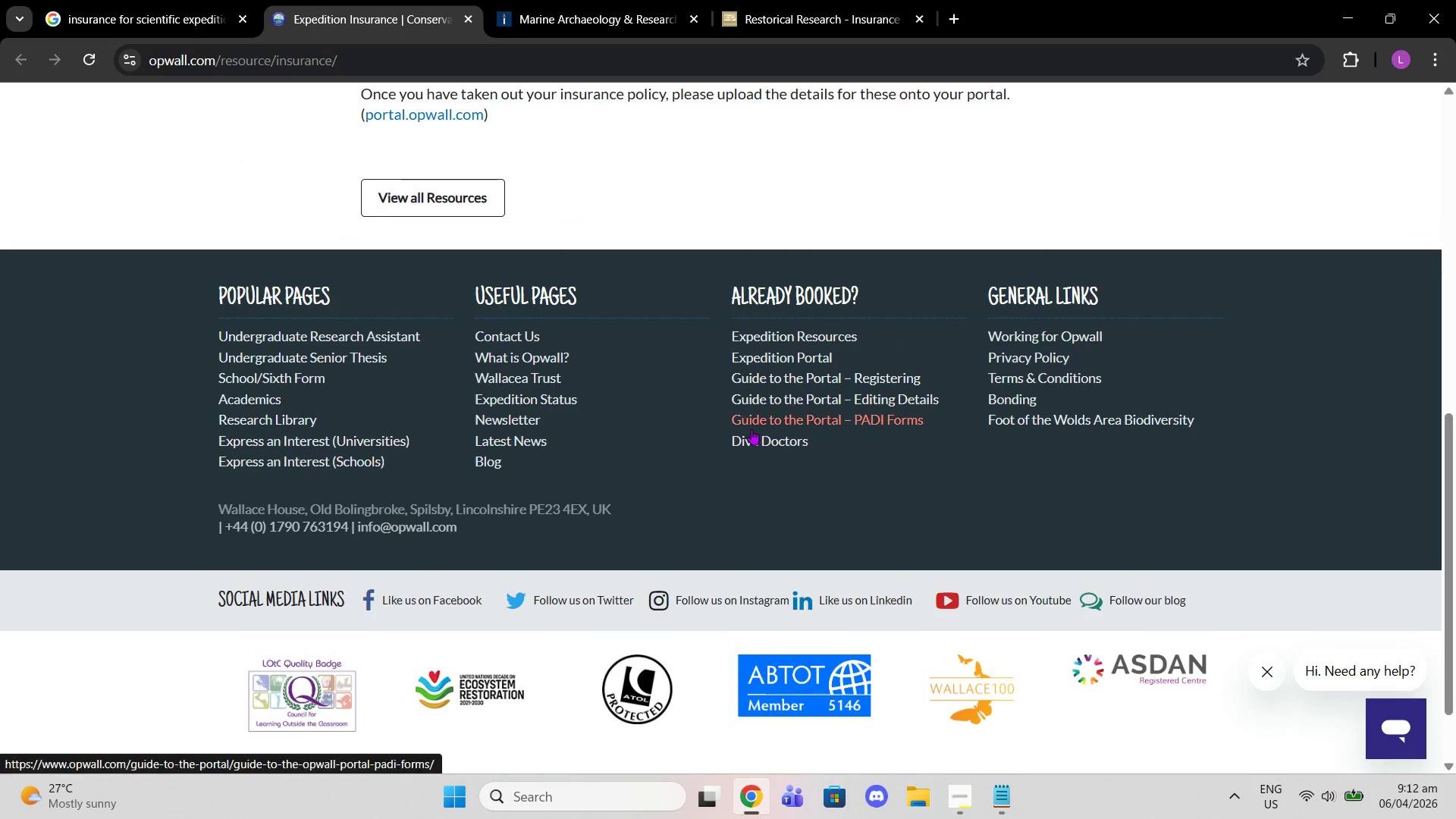 
scroll: coordinate [752, 415], scroll_direction: down, amount: 6.0
 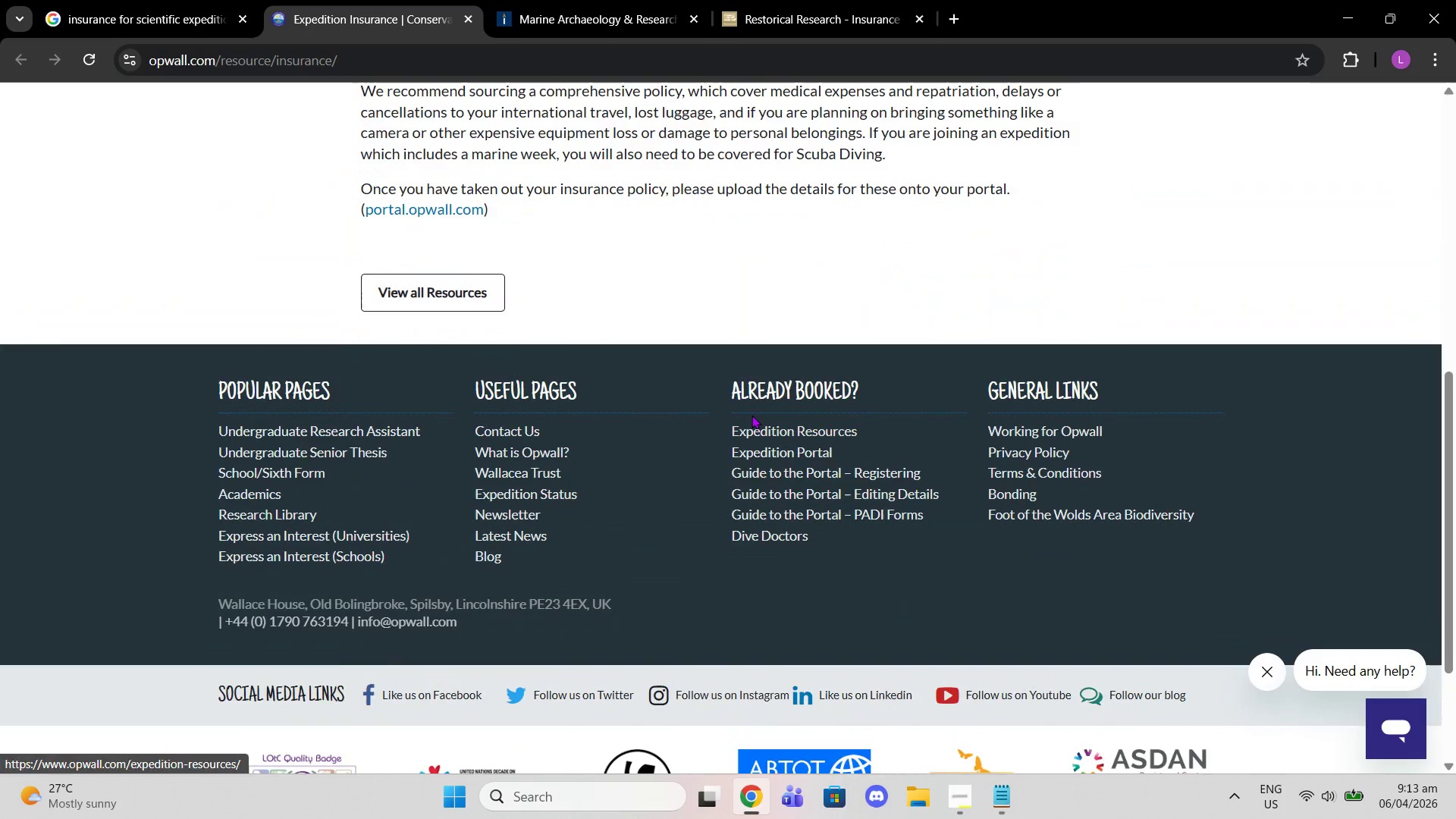 
scroll: coordinate [752, 415], scroll_direction: up, amount: 1.0
 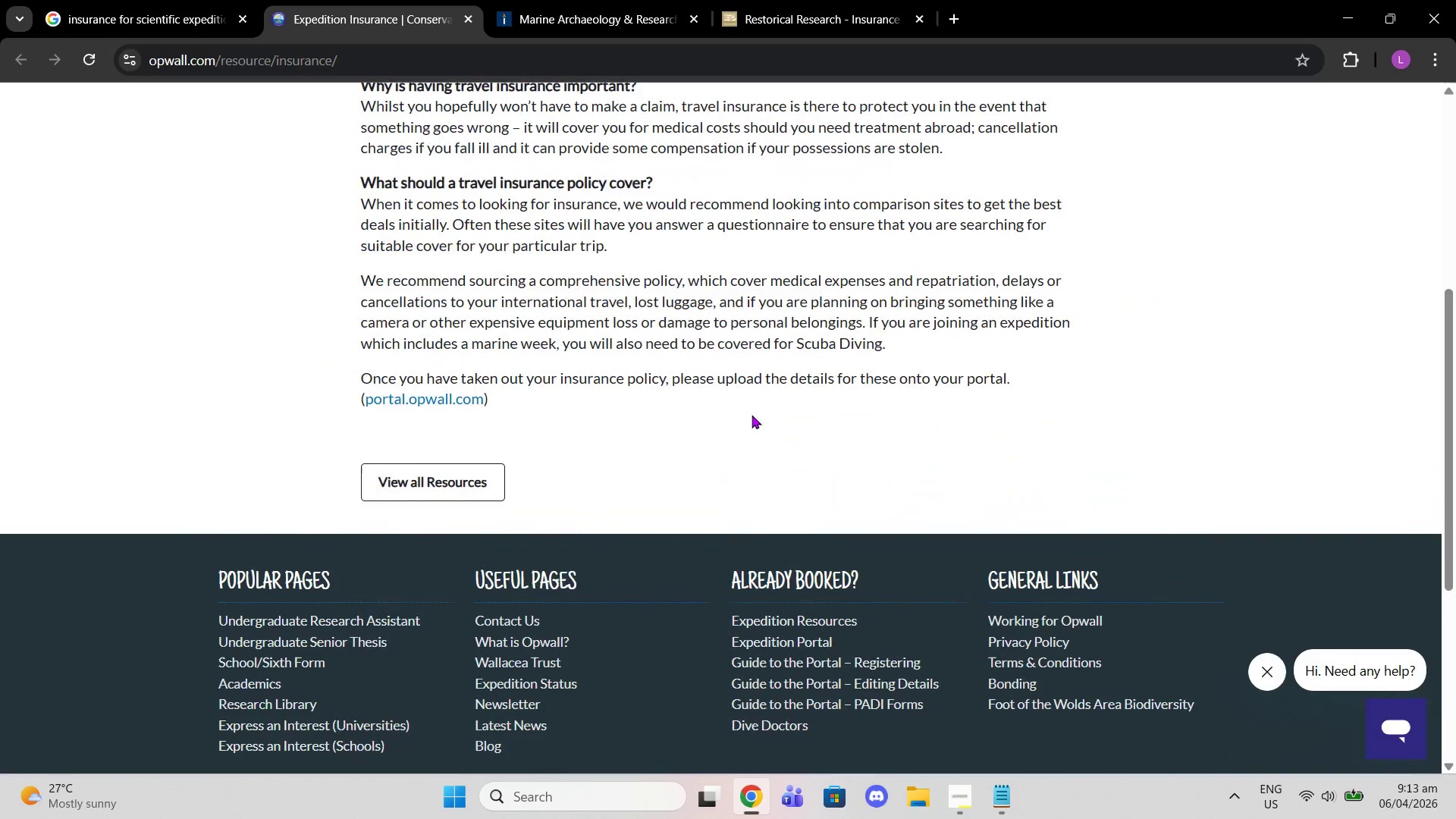 
scroll: coordinate [752, 415], scroll_direction: down, amount: 3.0
 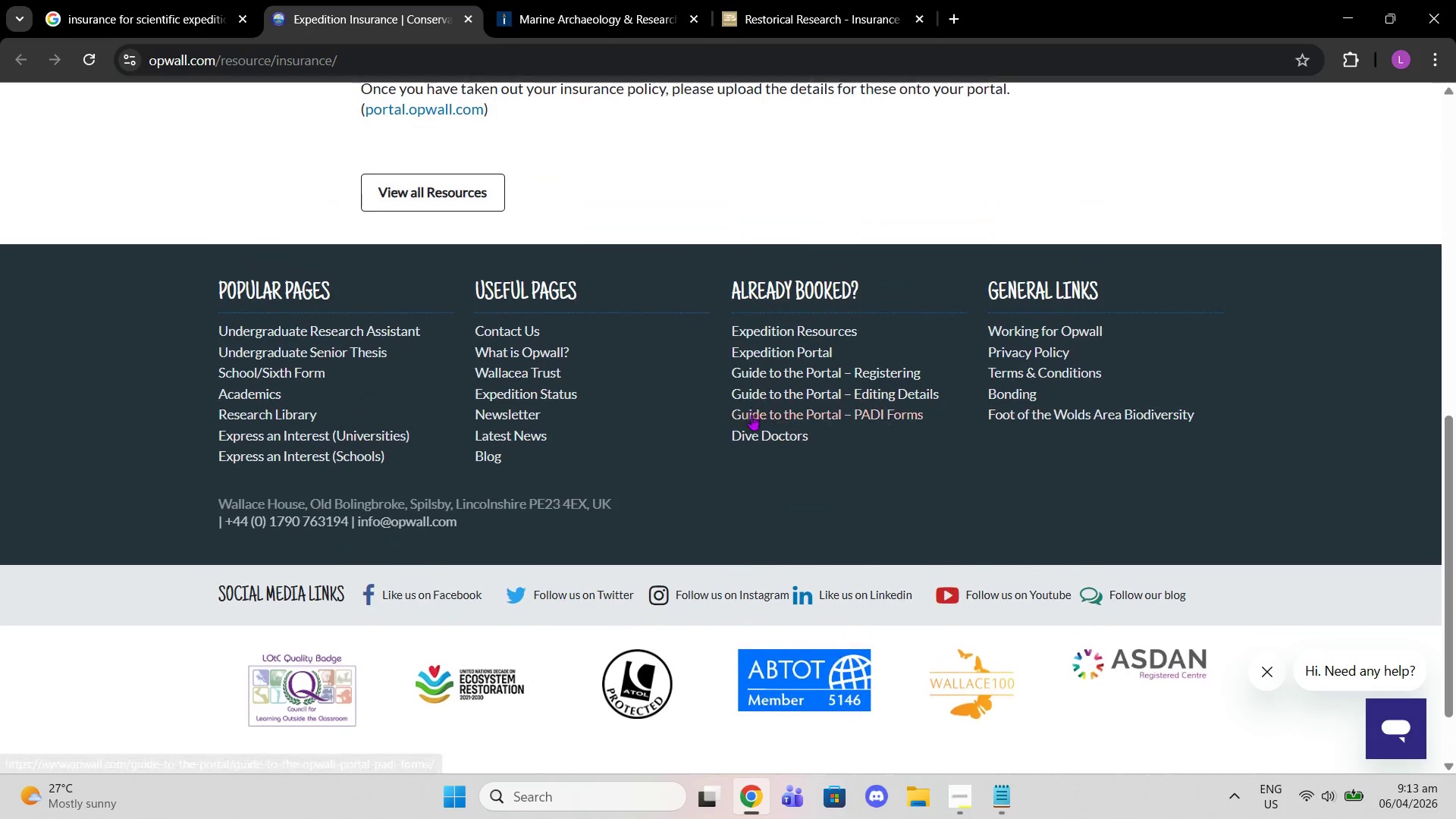 
scroll: coordinate [908, 517], scroll_direction: up, amount: 1.0
 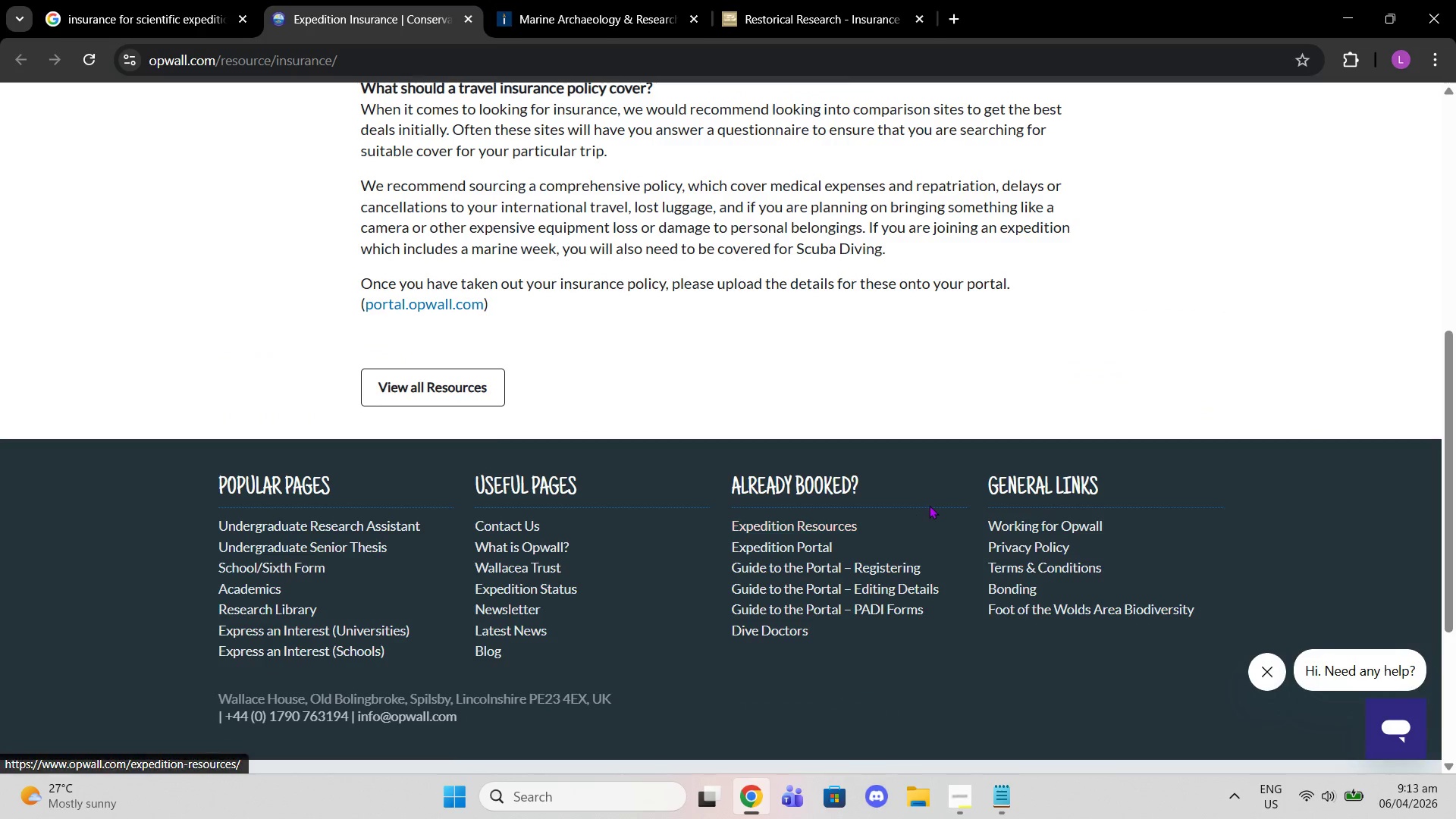 
scroll: coordinate [927, 505], scroll_direction: down, amount: 2.0
 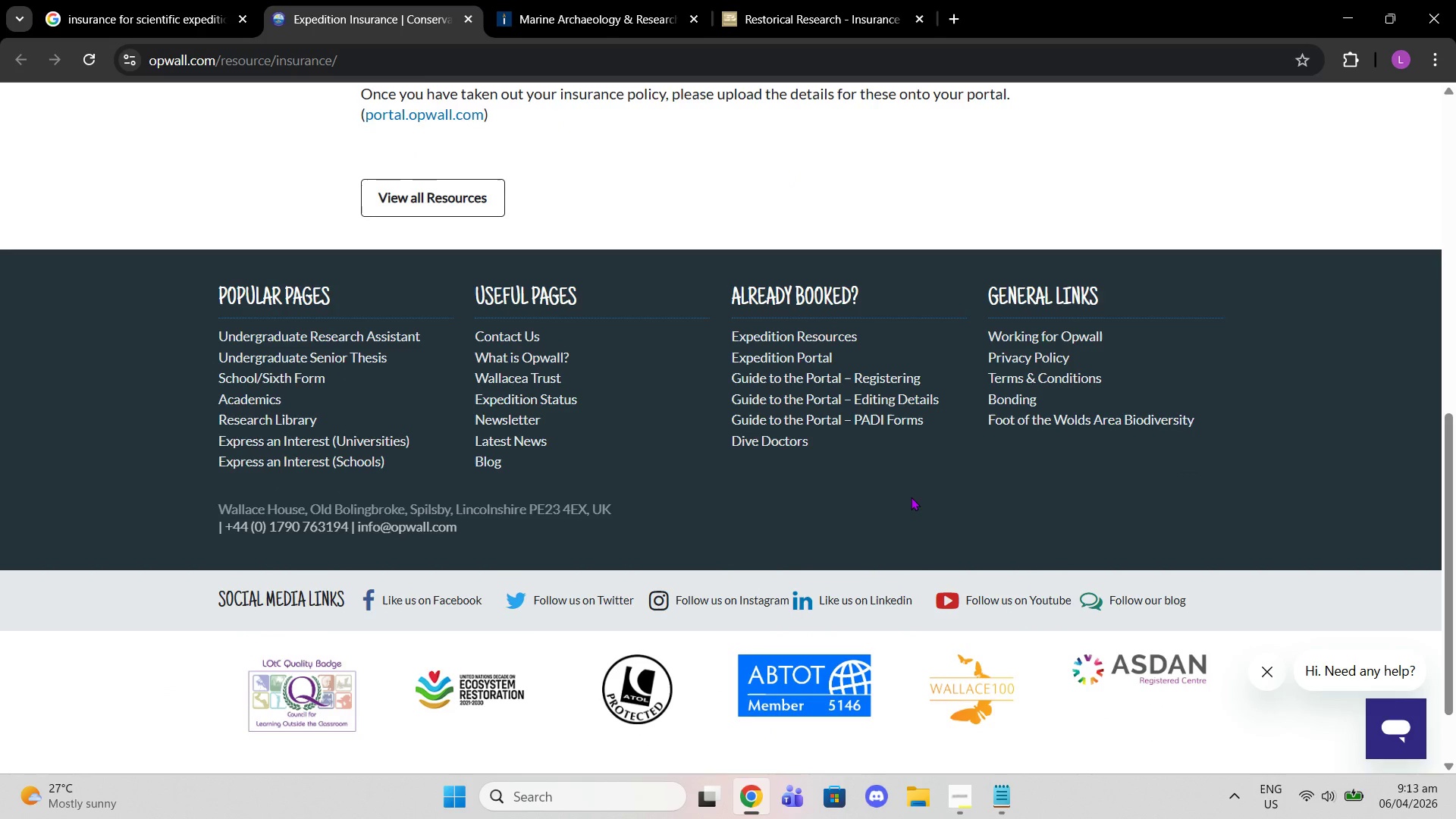 
scroll: coordinate [911, 497], scroll_direction: up, amount: 1.0
 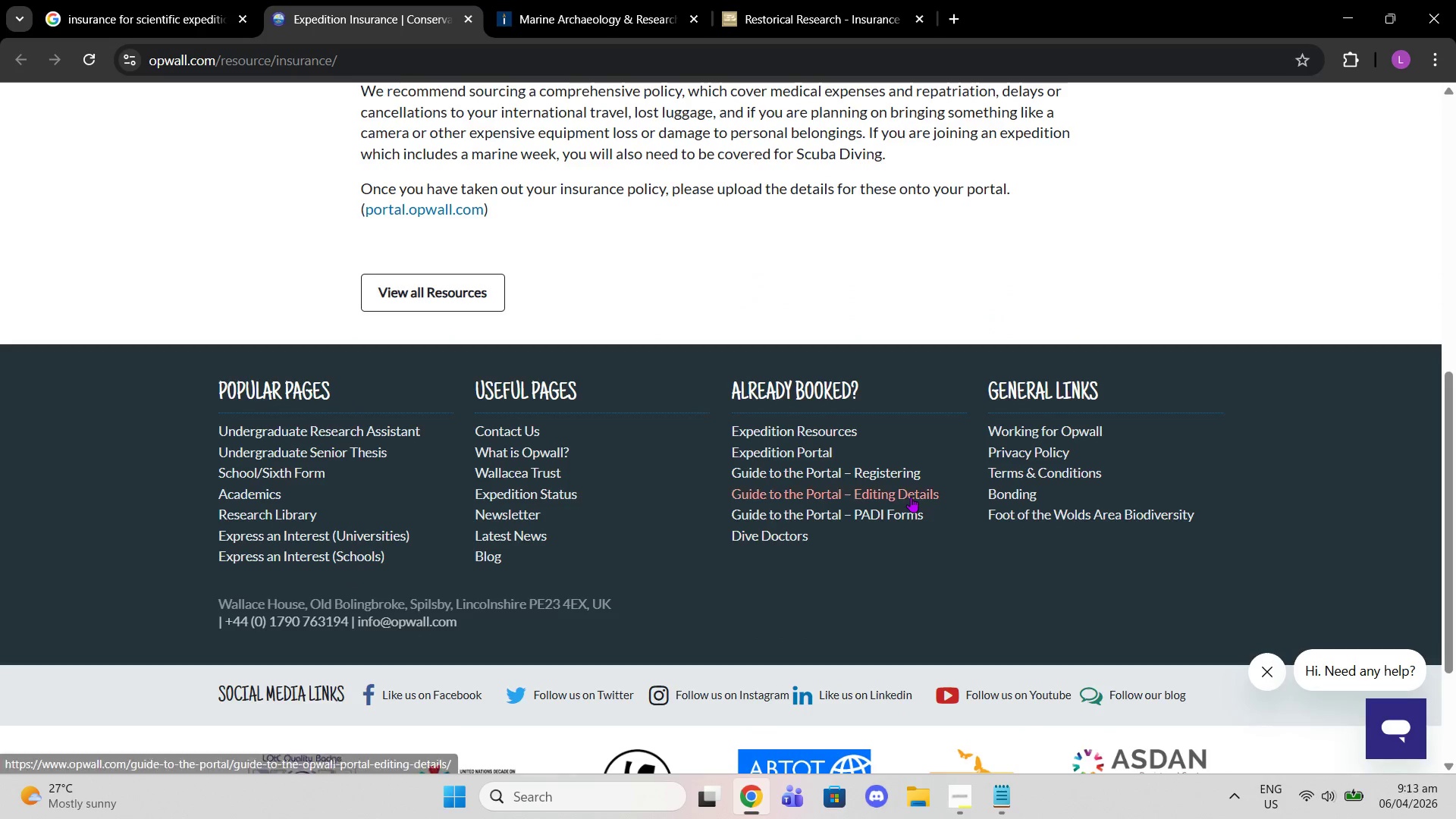 
scroll: coordinate [911, 497], scroll_direction: down, amount: 2.0
 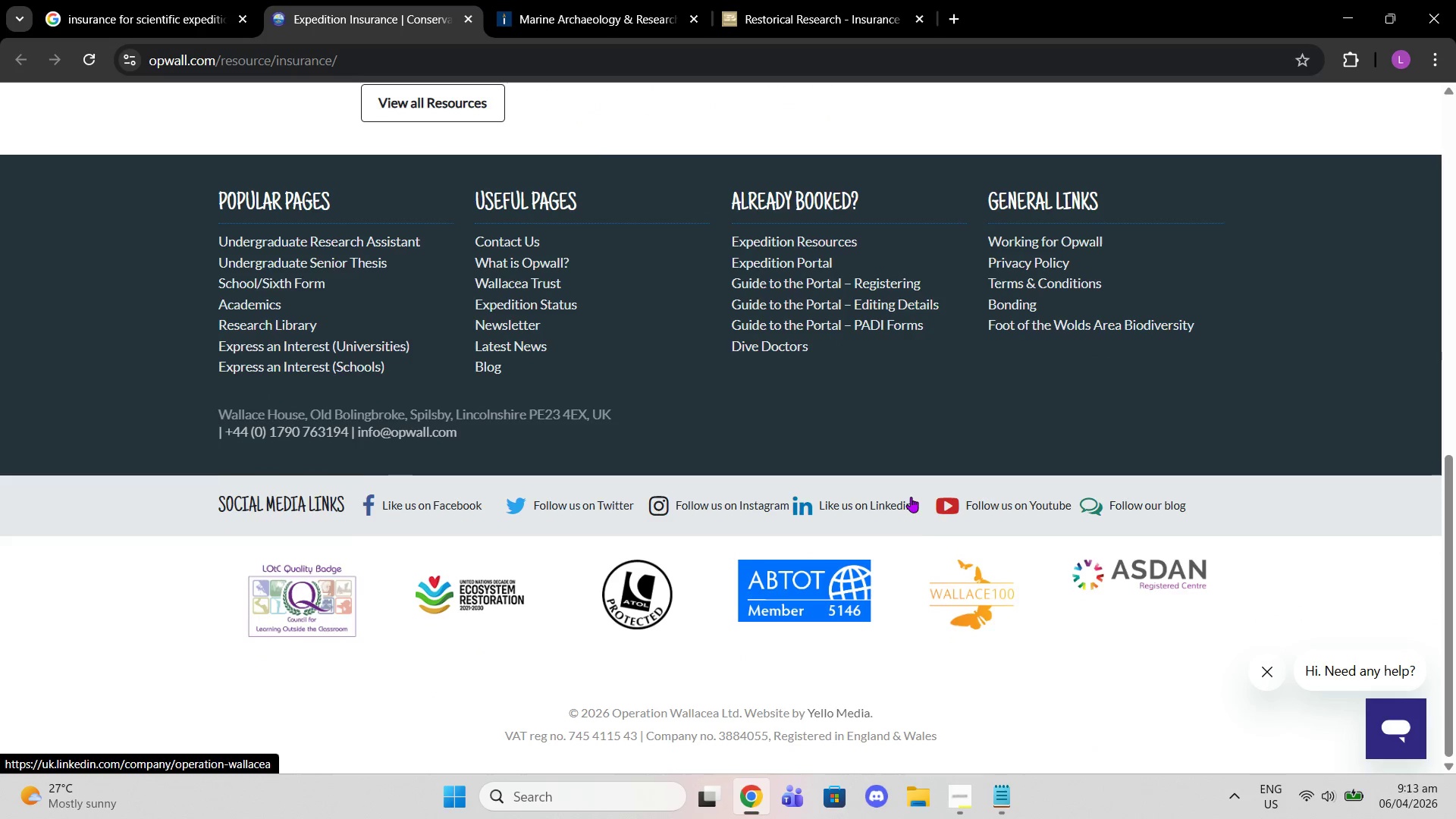 
scroll: coordinate [911, 497], scroll_direction: none, amount: 0.0
 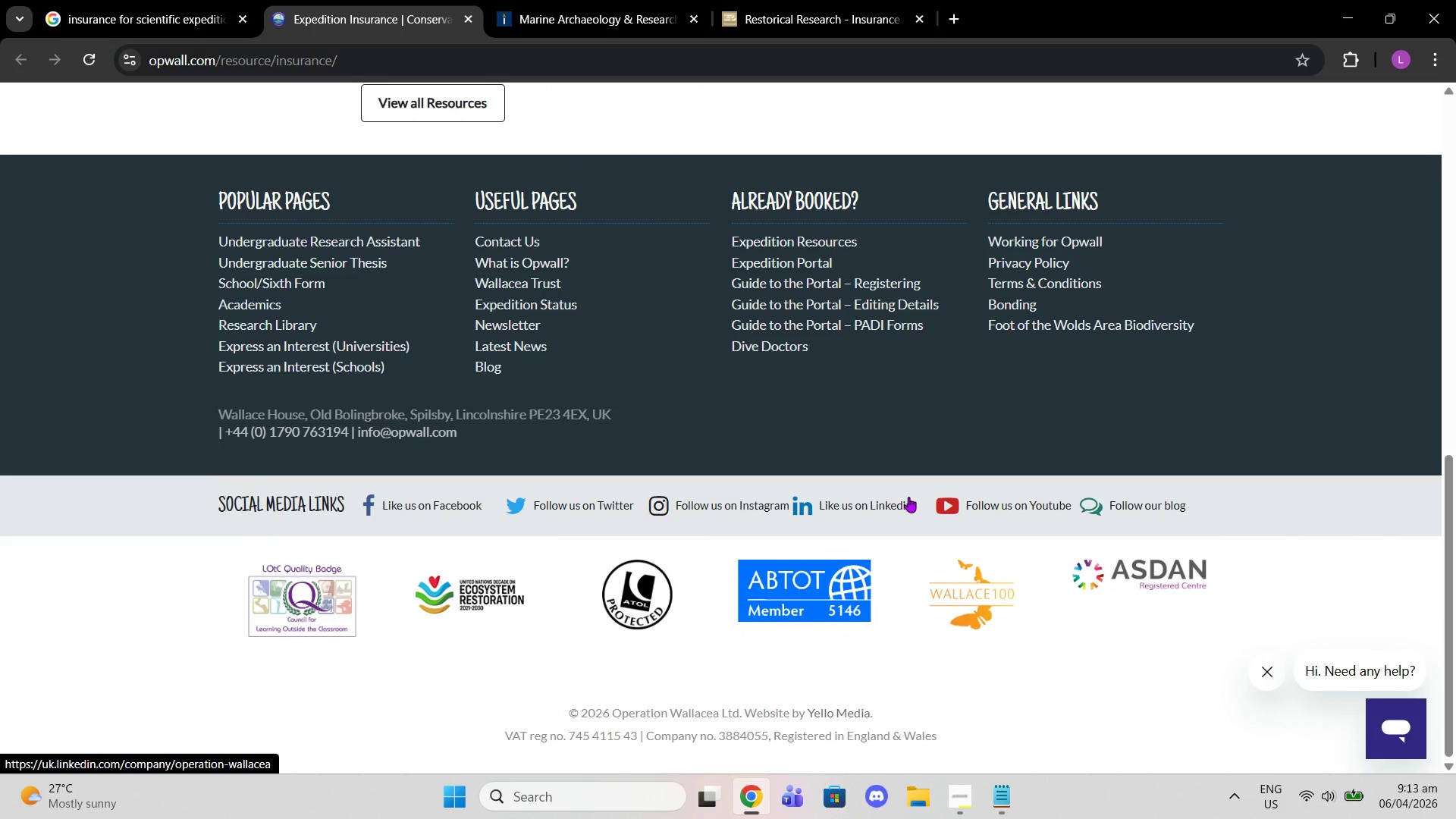 
scroll: coordinate [908, 497], scroll_direction: up, amount: 4.0
 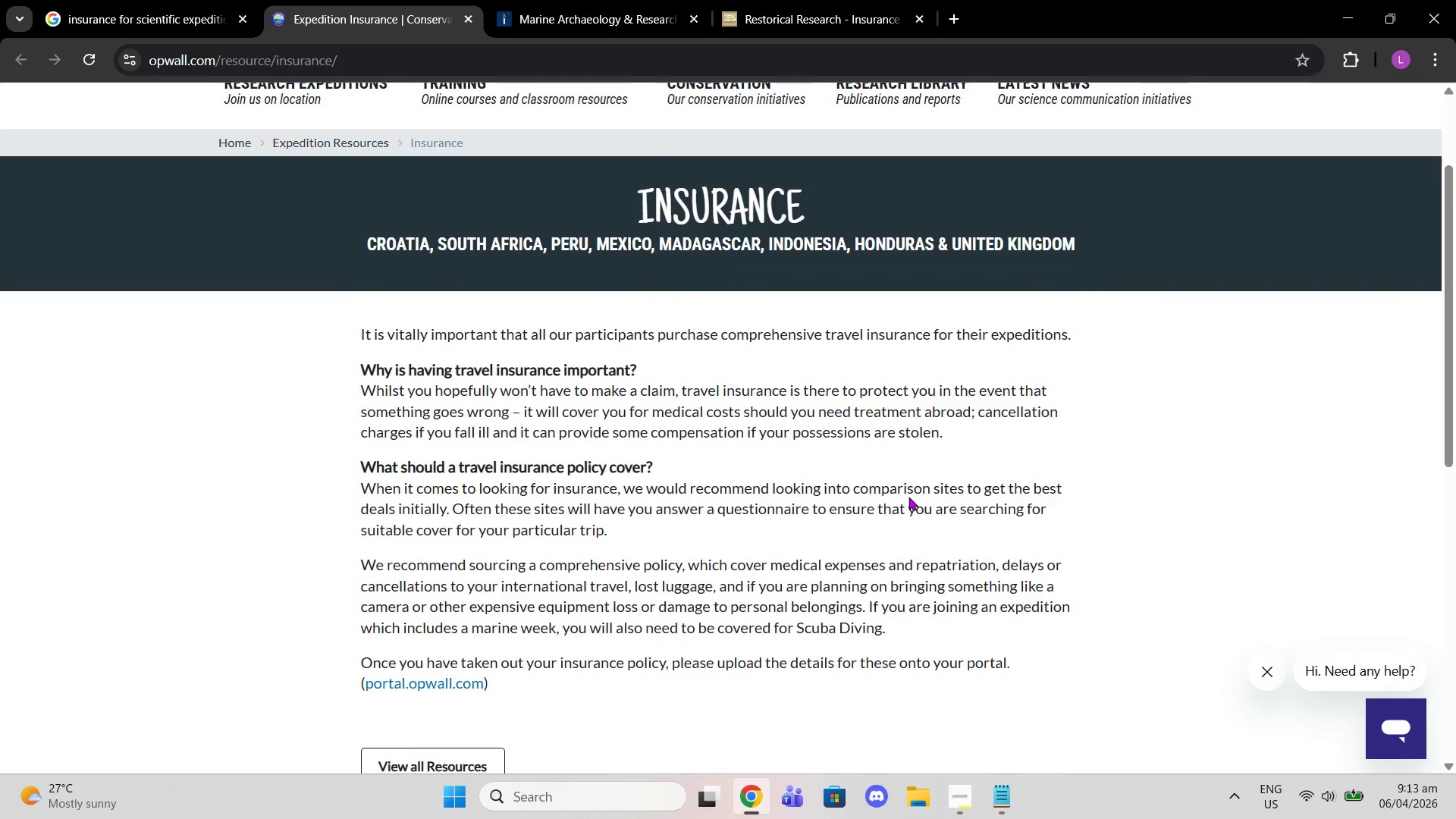 
scroll: coordinate [907, 500], scroll_direction: down, amount: 8.0
 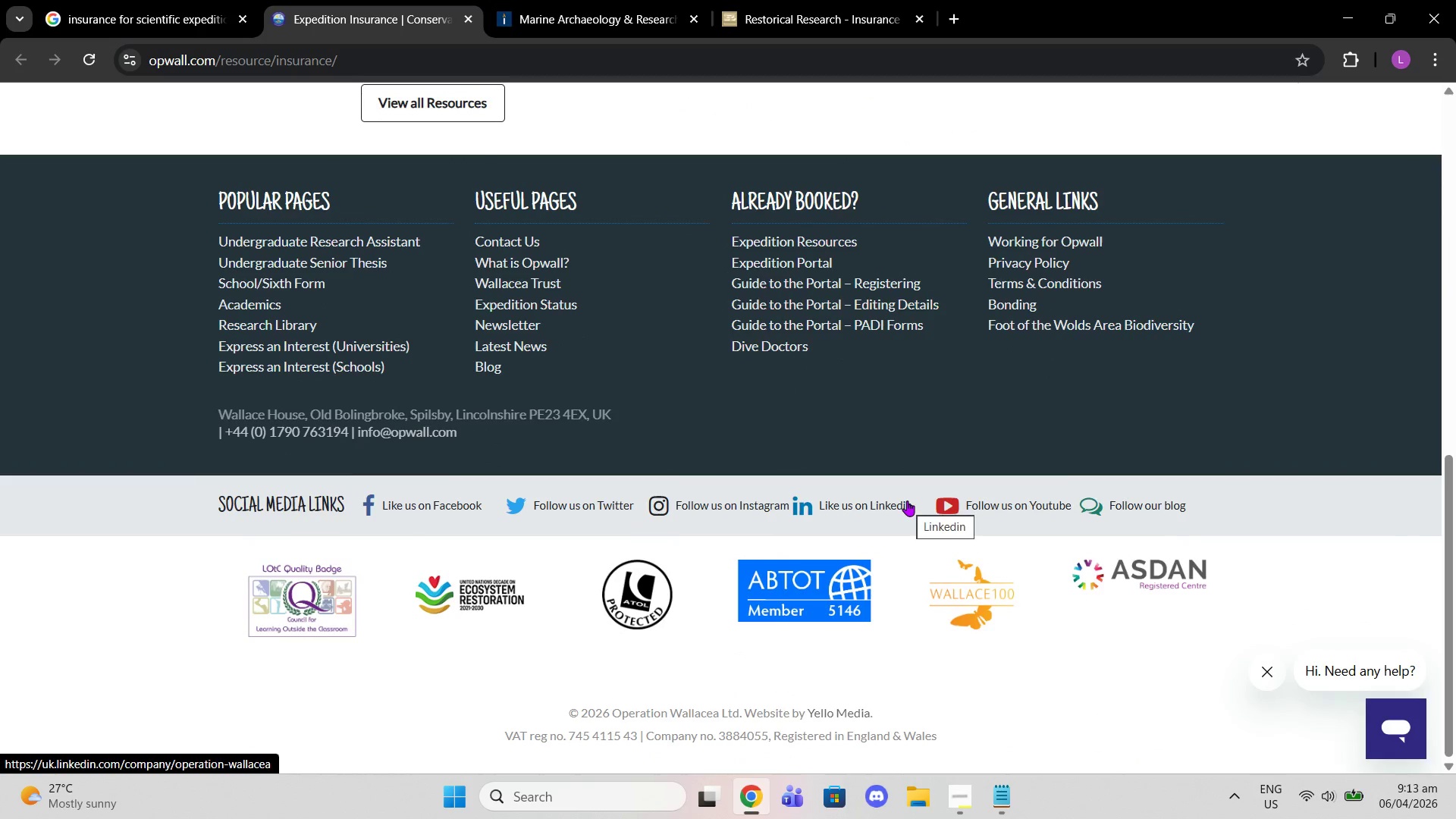 
scroll: coordinate [907, 500], scroll_direction: up, amount: 4.0
 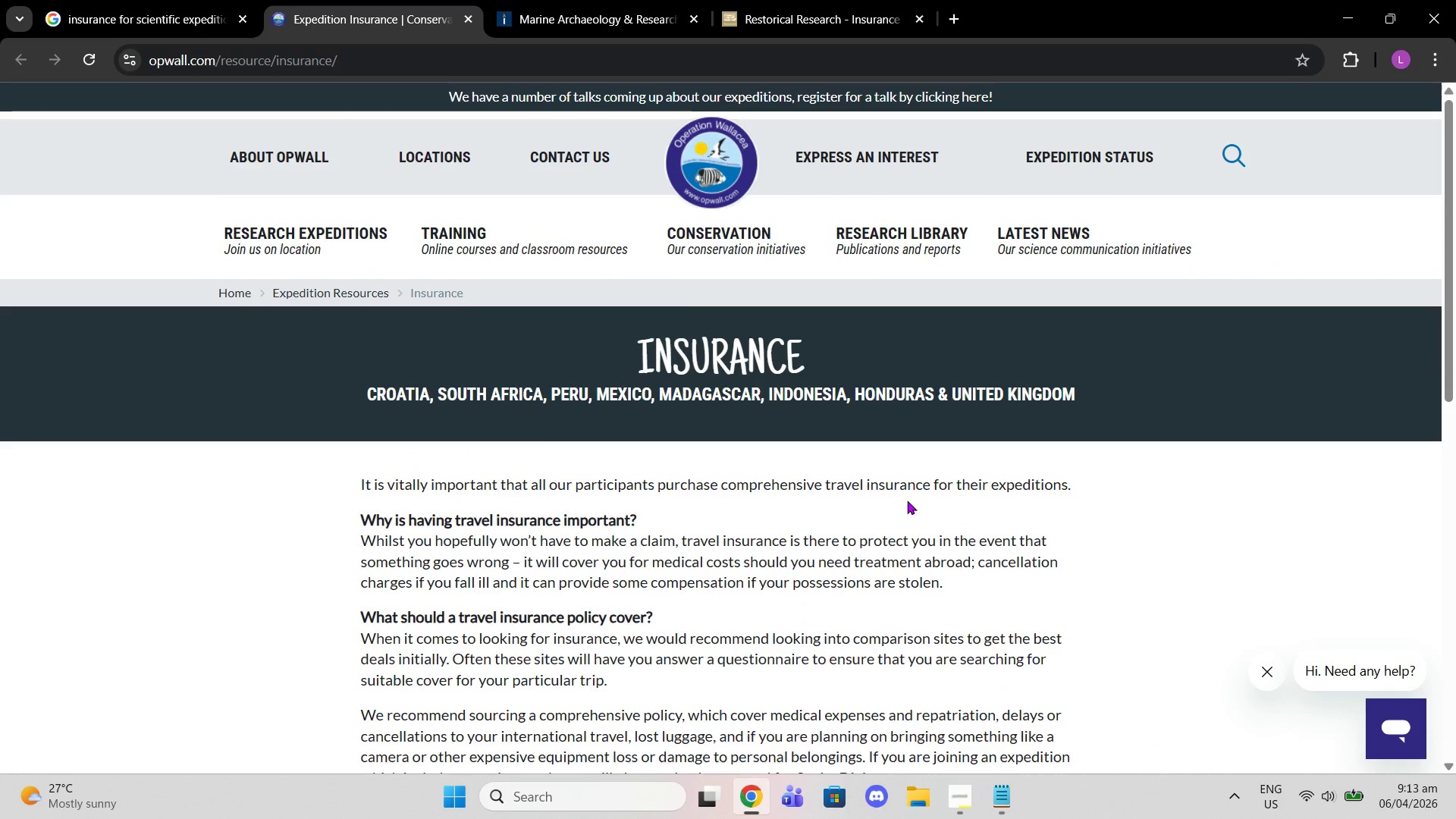 
scroll: coordinate [907, 500], scroll_direction: down, amount: 1.0
 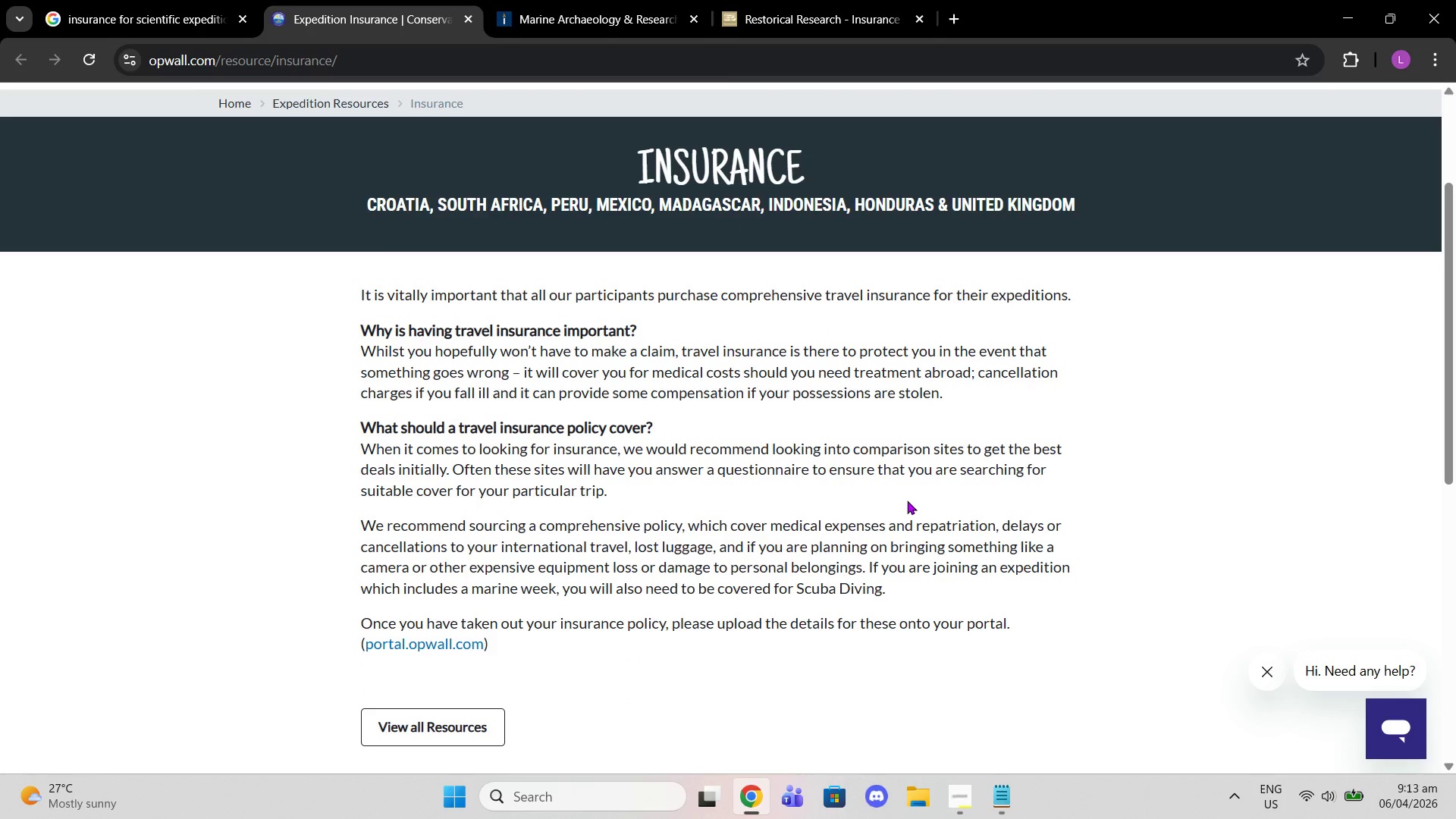 
scroll: coordinate [937, 499], scroll_direction: up, amount: 2.0
 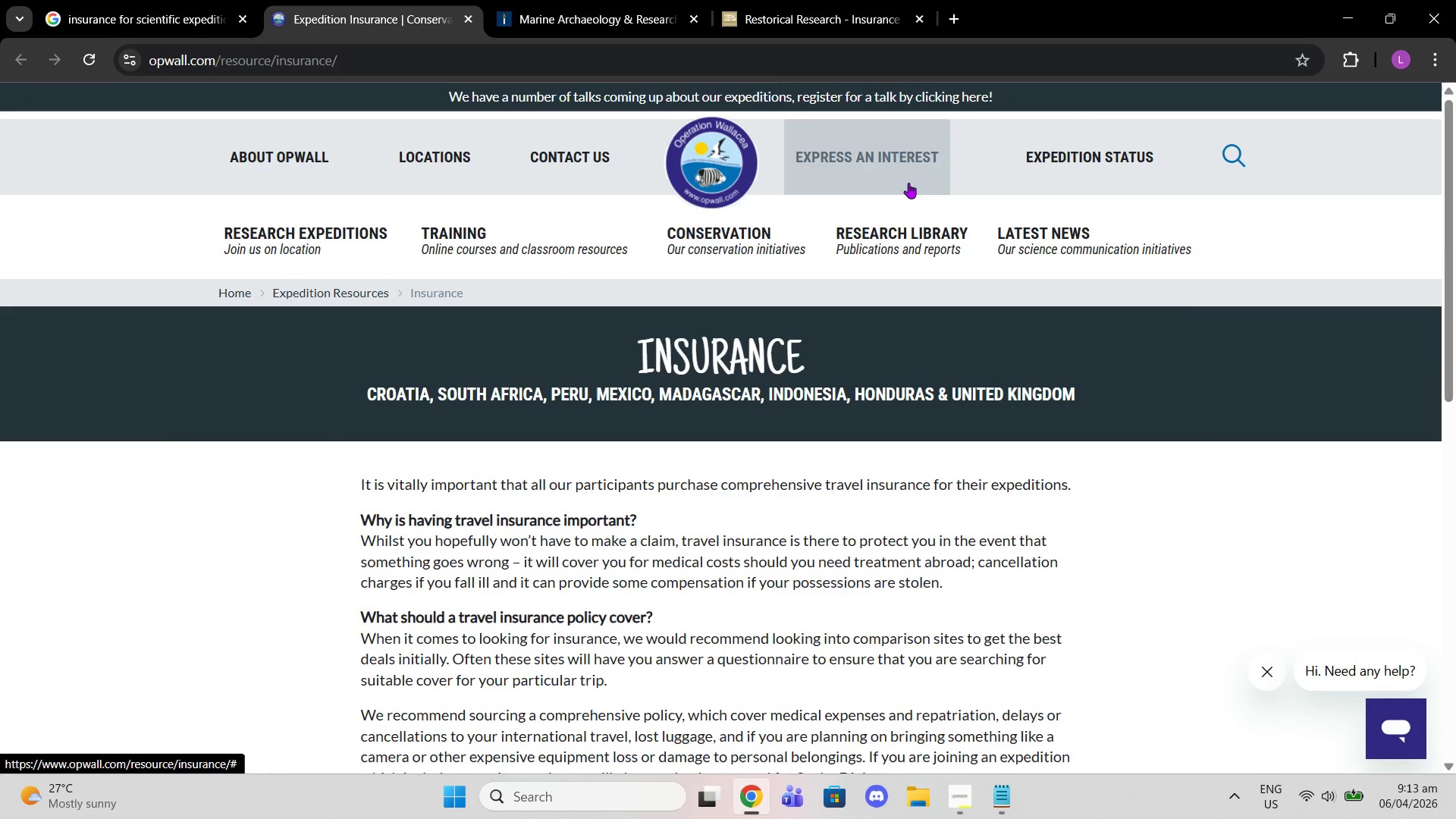 
scroll: coordinate [968, 500], scroll_direction: none, amount: 0.0
 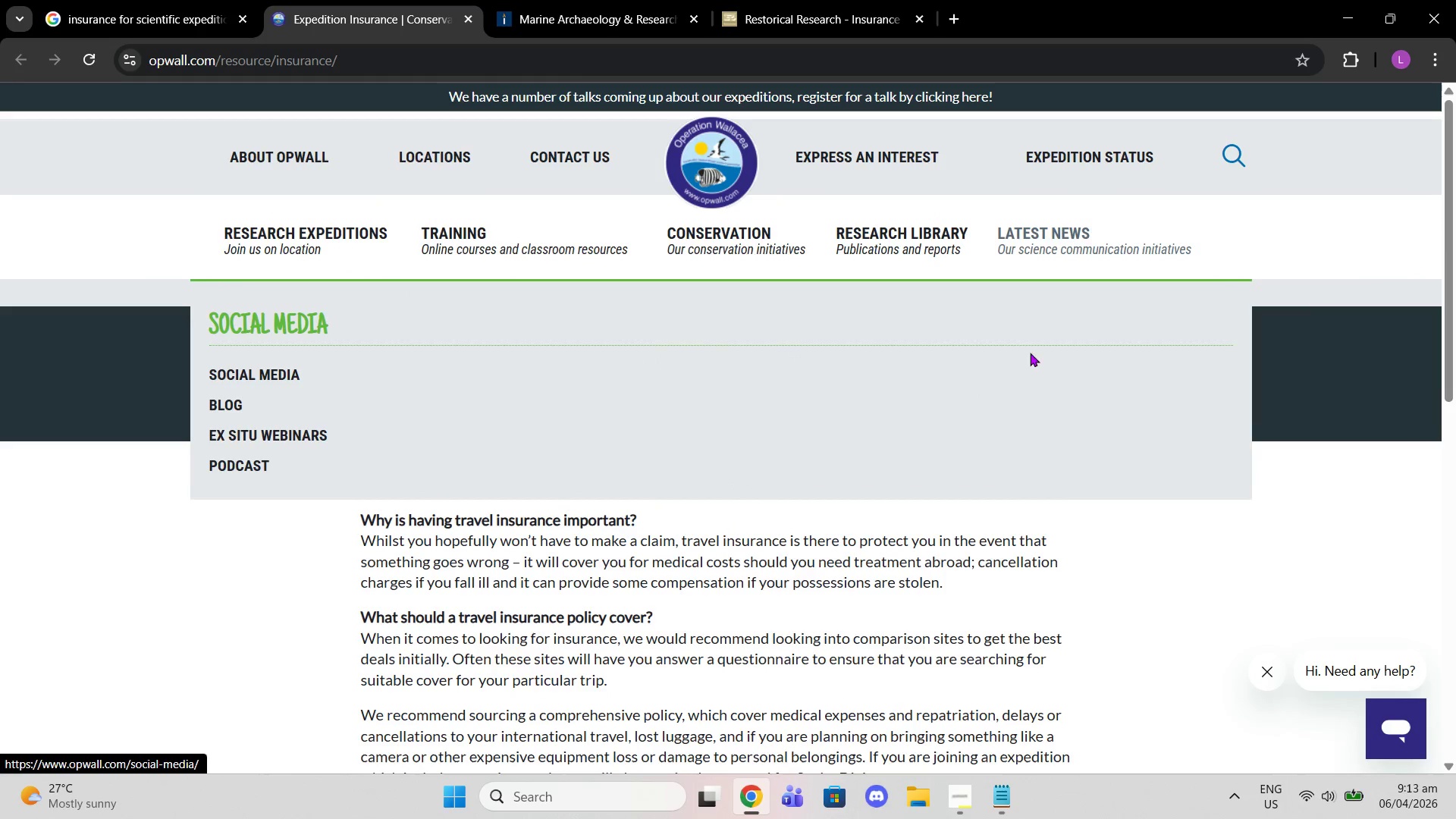 
scroll: coordinate [898, 516], scroll_direction: down, amount: 12.0
 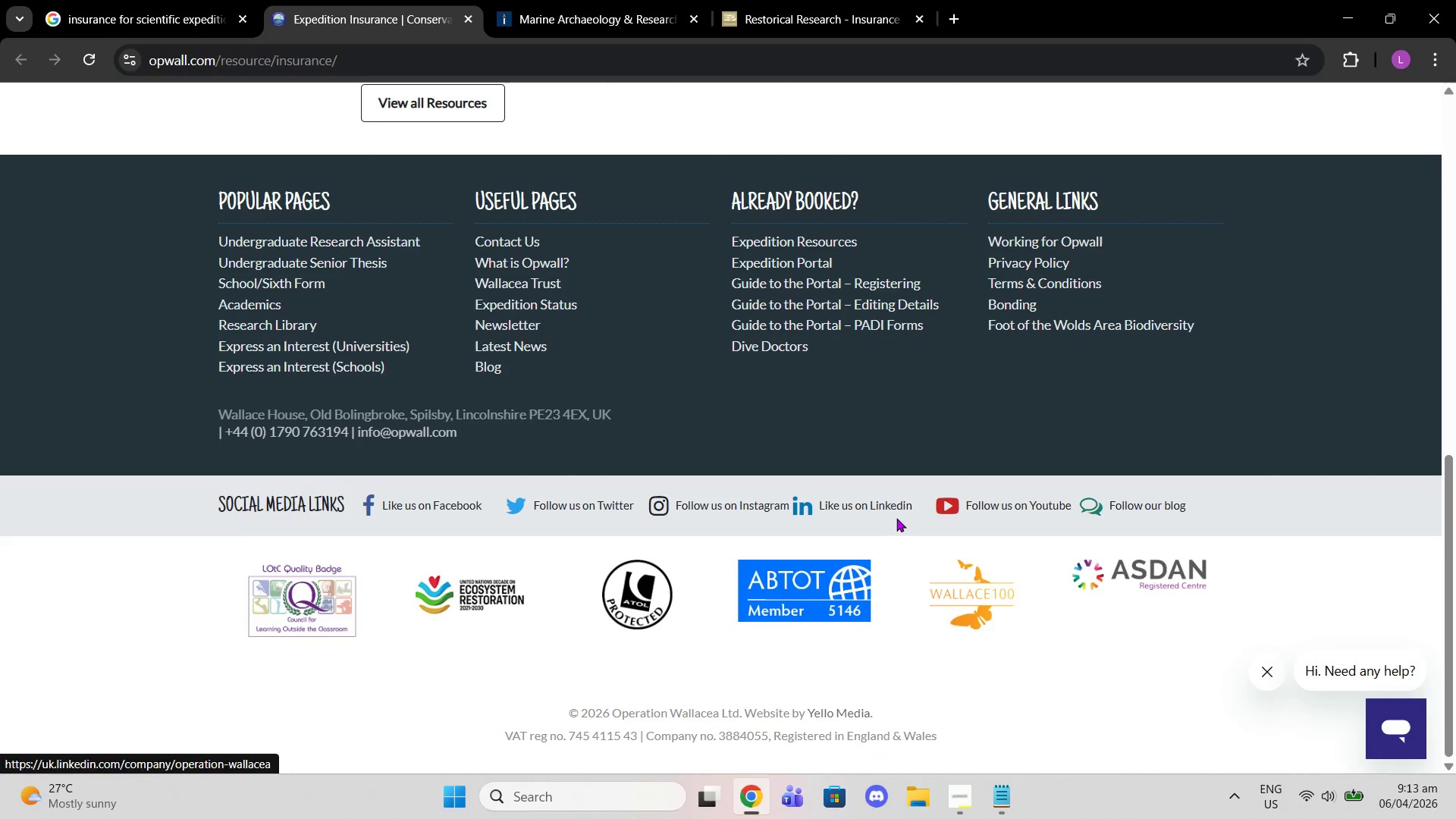 
scroll: coordinate [896, 518], scroll_direction: down, amount: 2.0
 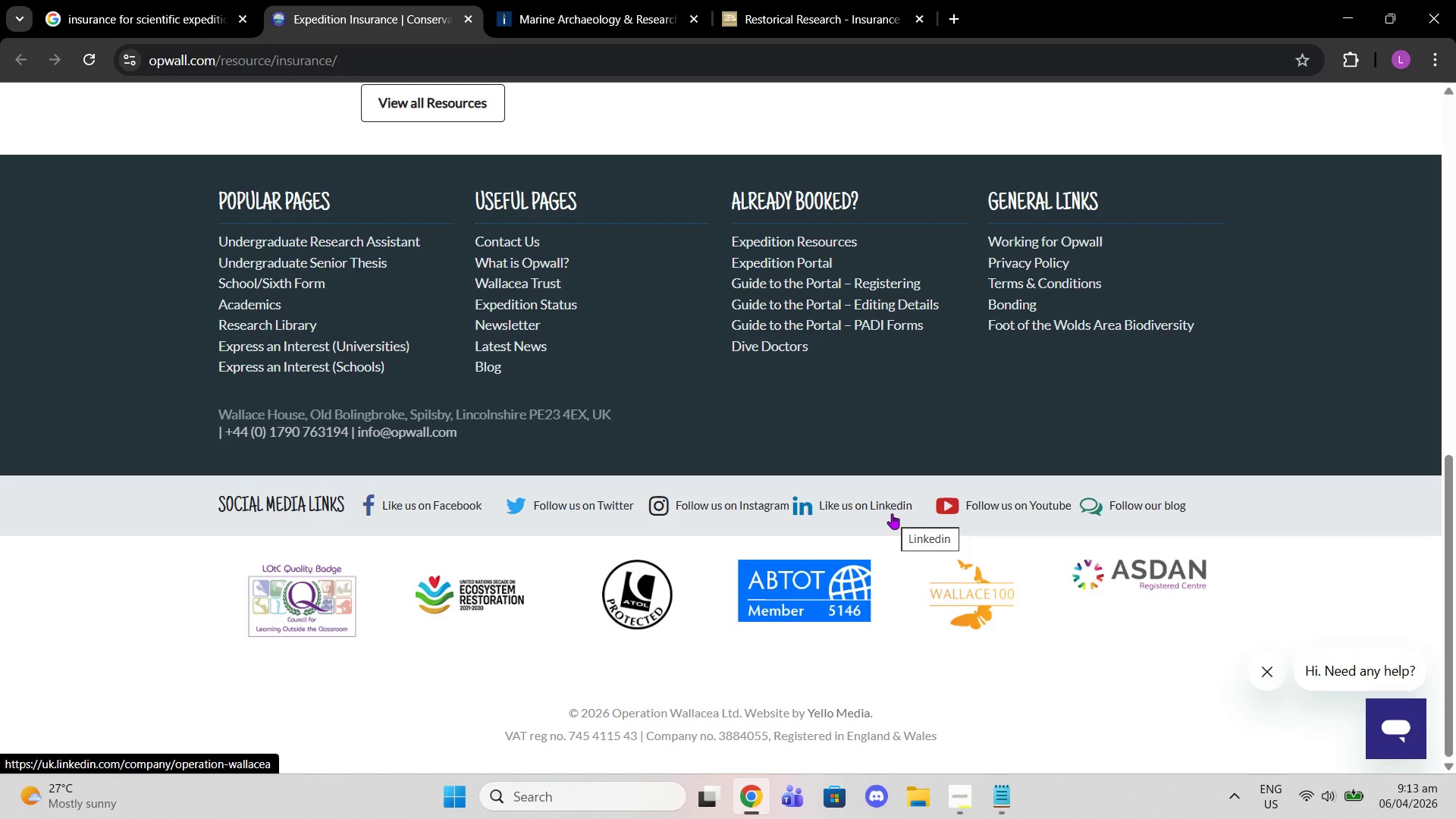 
scroll: coordinate [892, 513], scroll_direction: up, amount: 3.0
 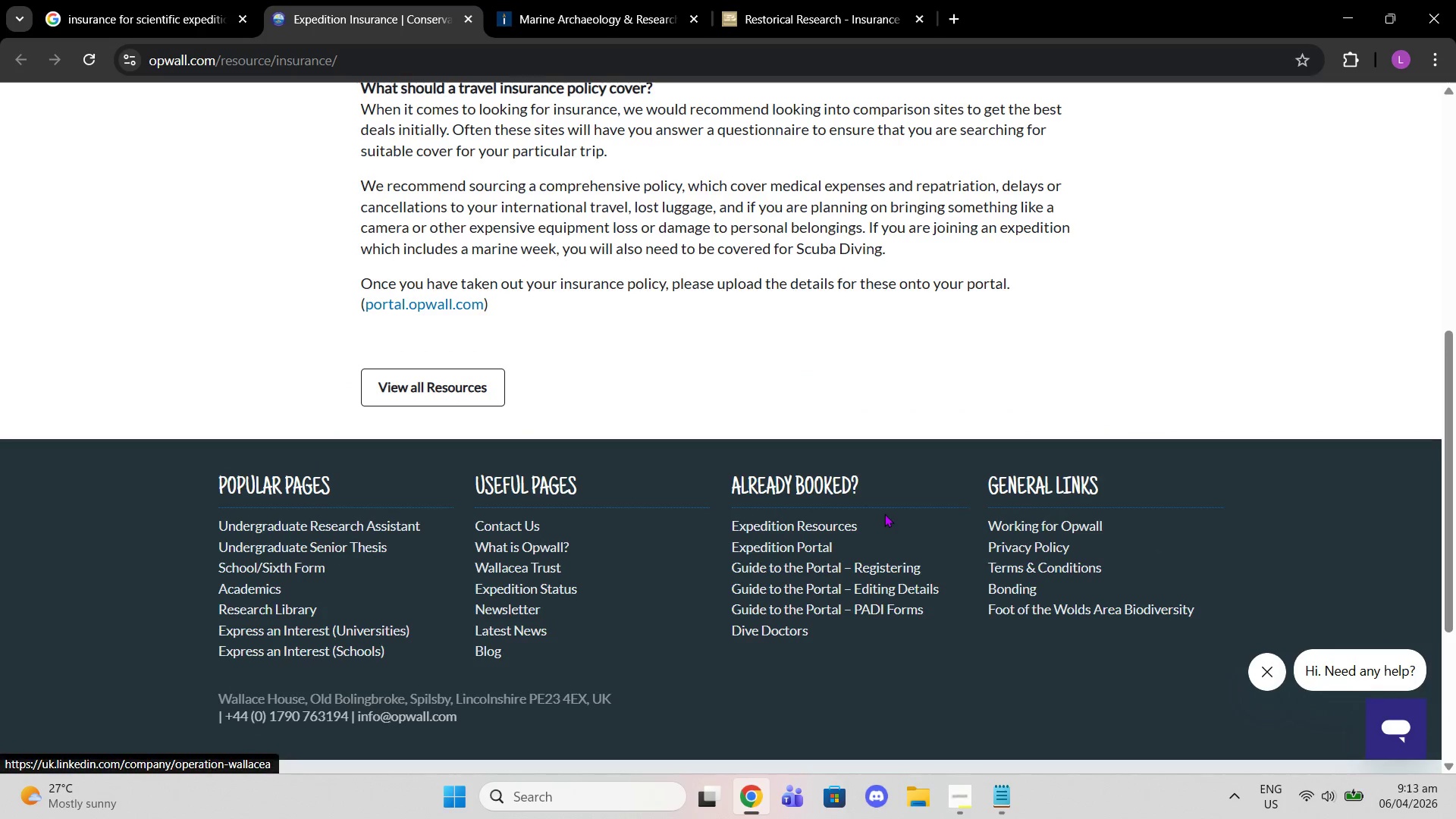 
scroll: coordinate [884, 513], scroll_direction: down, amount: 1.0
 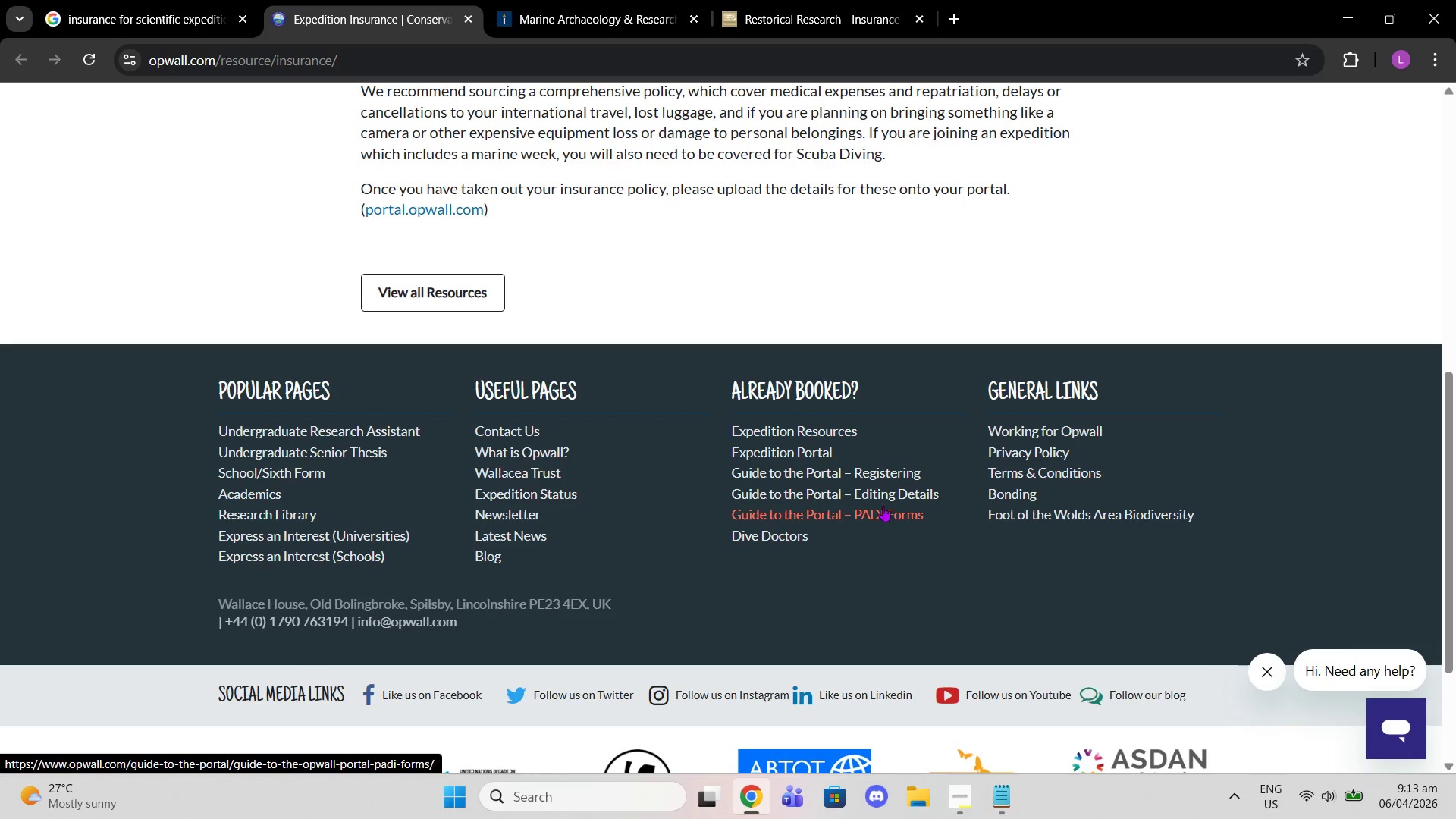 
scroll: coordinate [832, 481], scroll_direction: up, amount: 2.0
 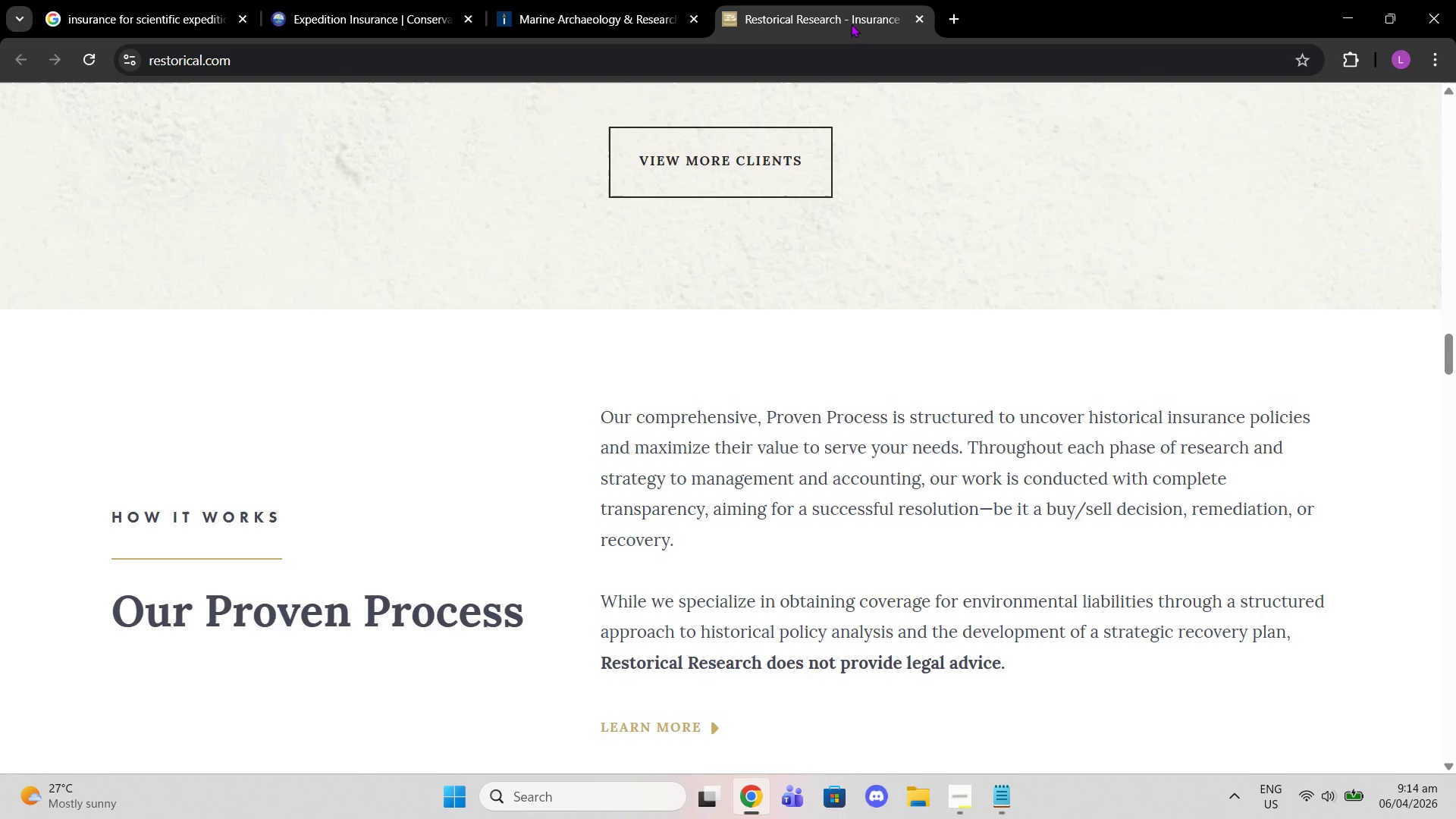 
wait(6.62)
 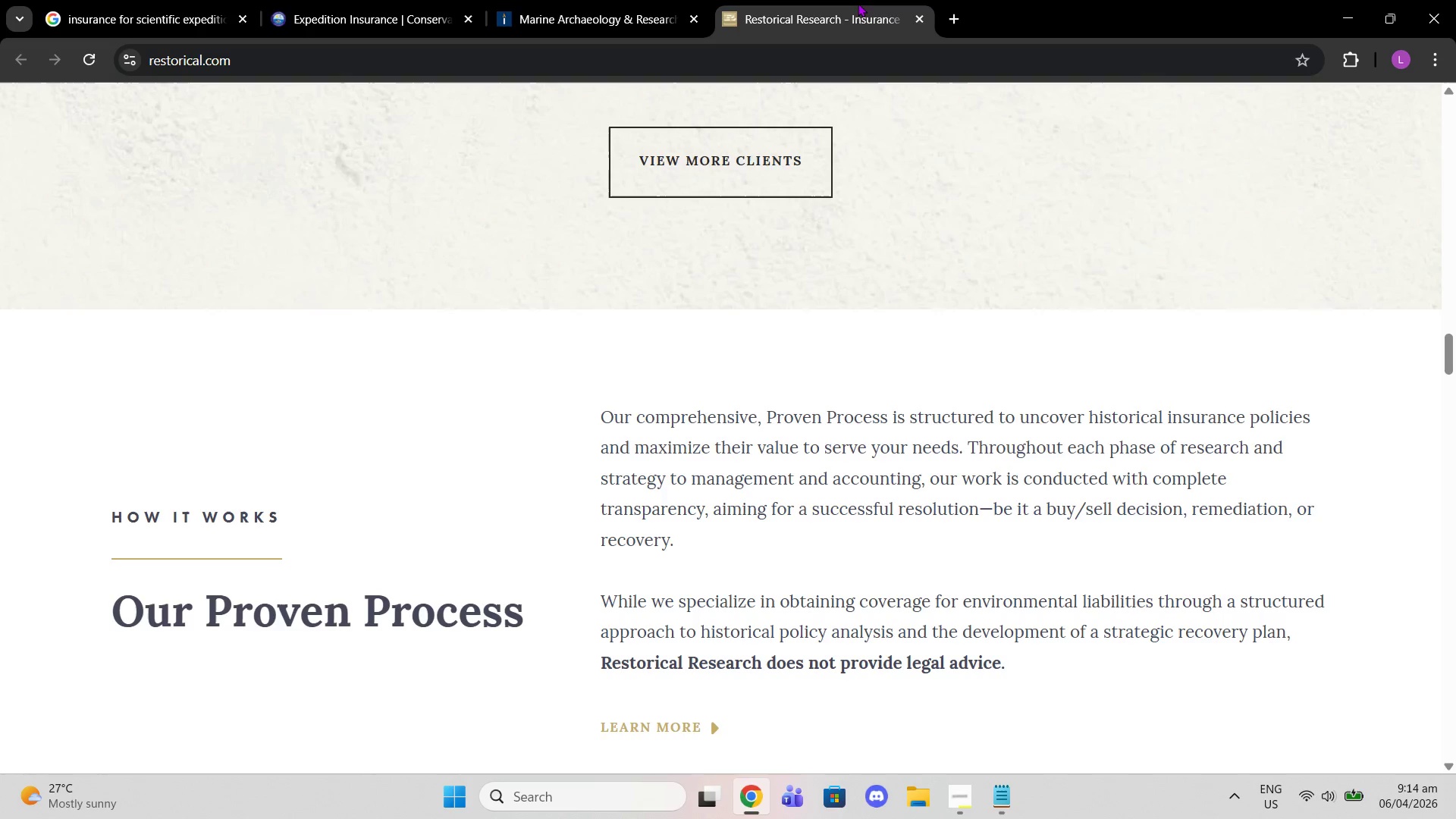 
scroll: coordinate [1072, 325], scroll_direction: down, amount: 2.0
 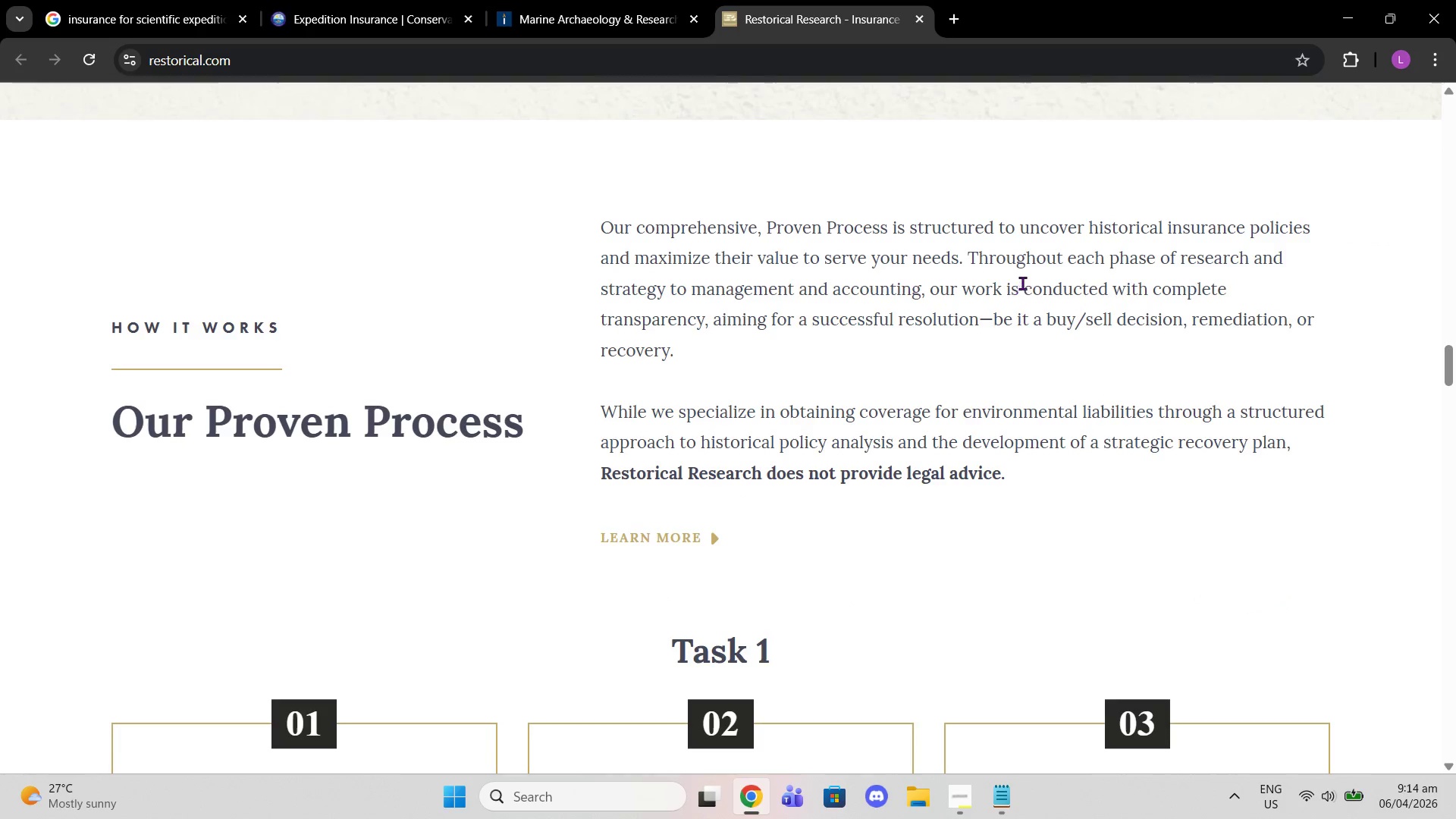 
scroll: coordinate [535, 353], scroll_direction: up, amount: 22.0
 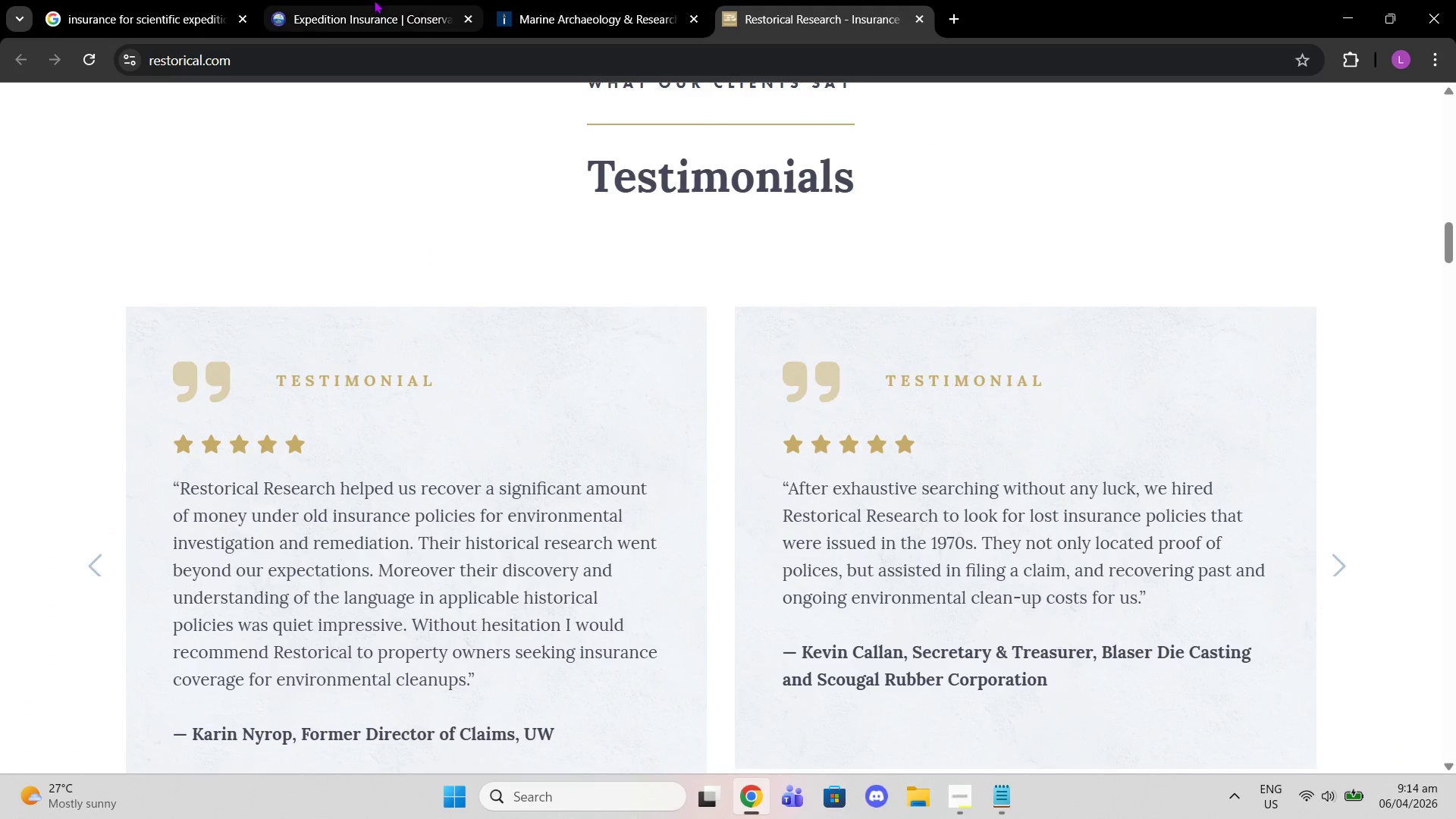 
left_click([378, 0])
 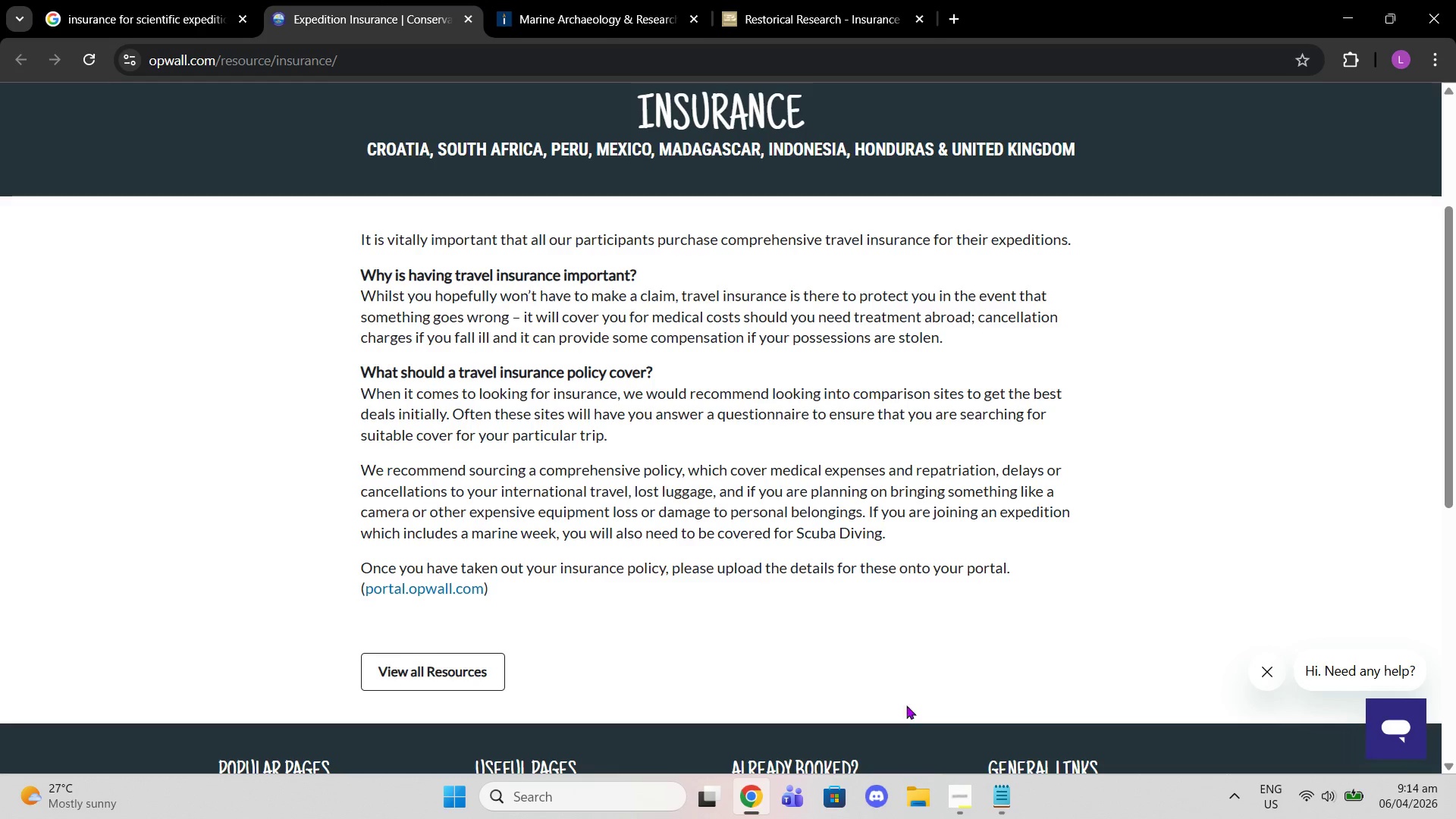 
left_click([949, 814])